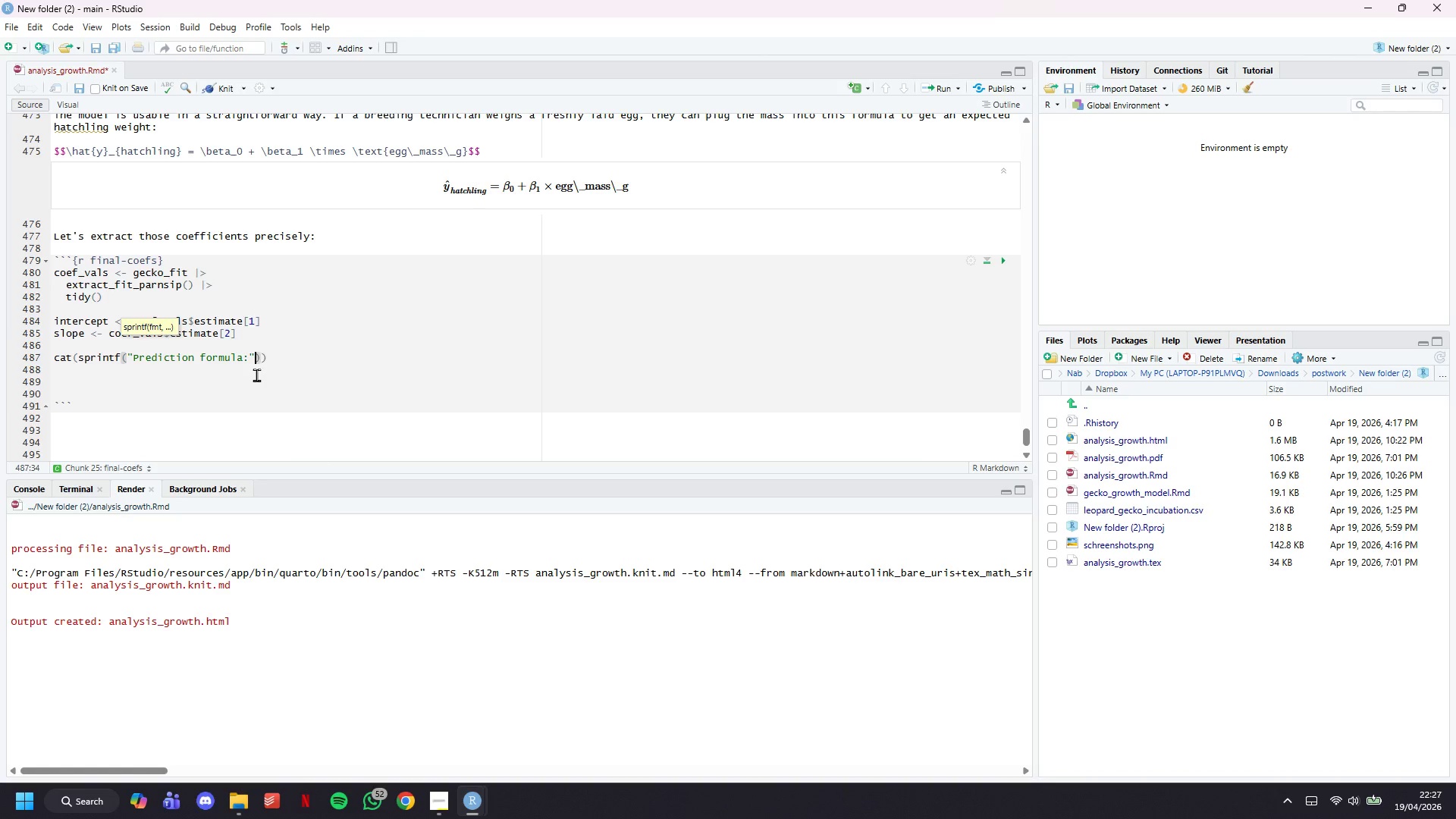 
key(ArrowLeft)
 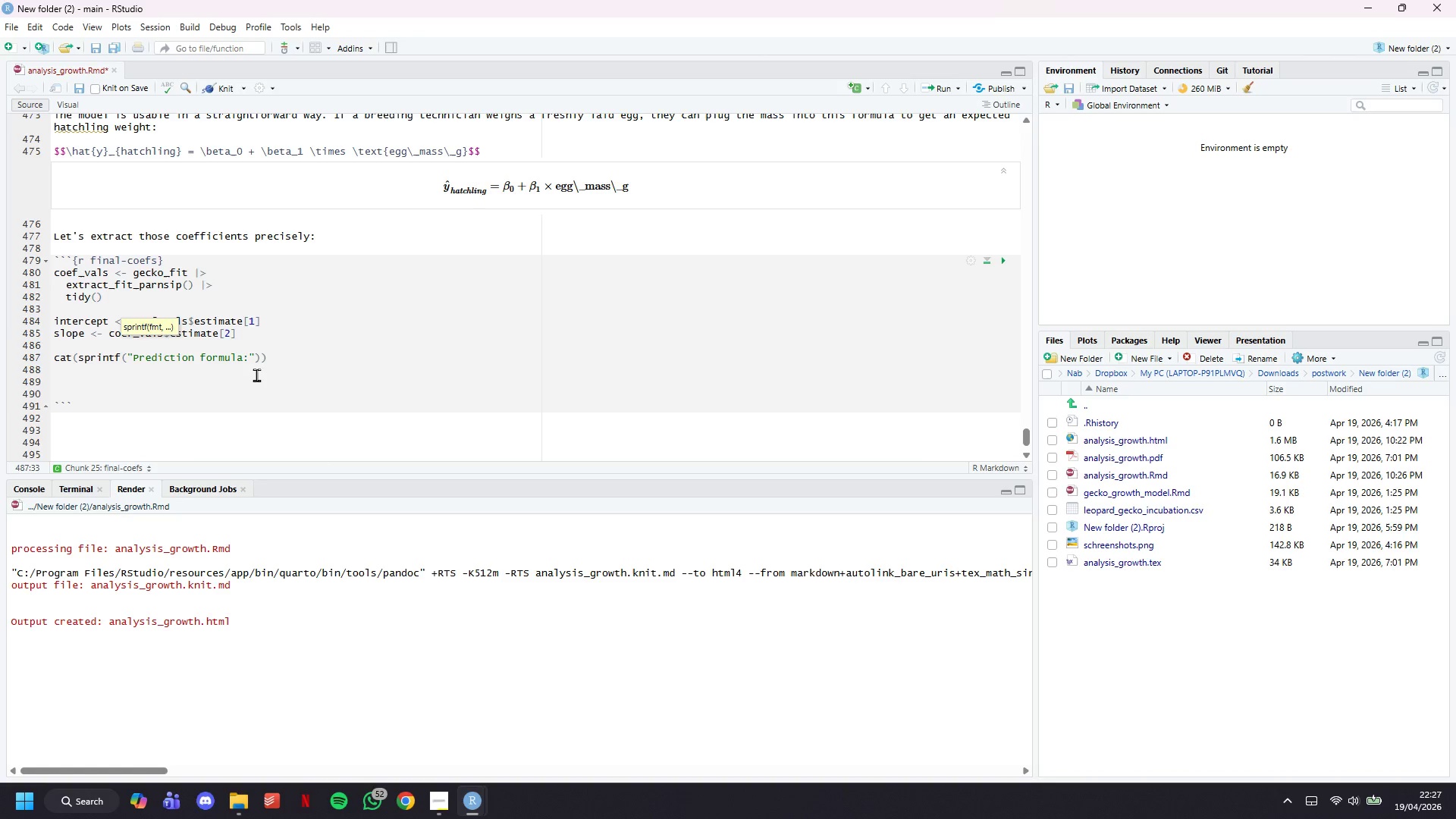 
key(Backslash)
 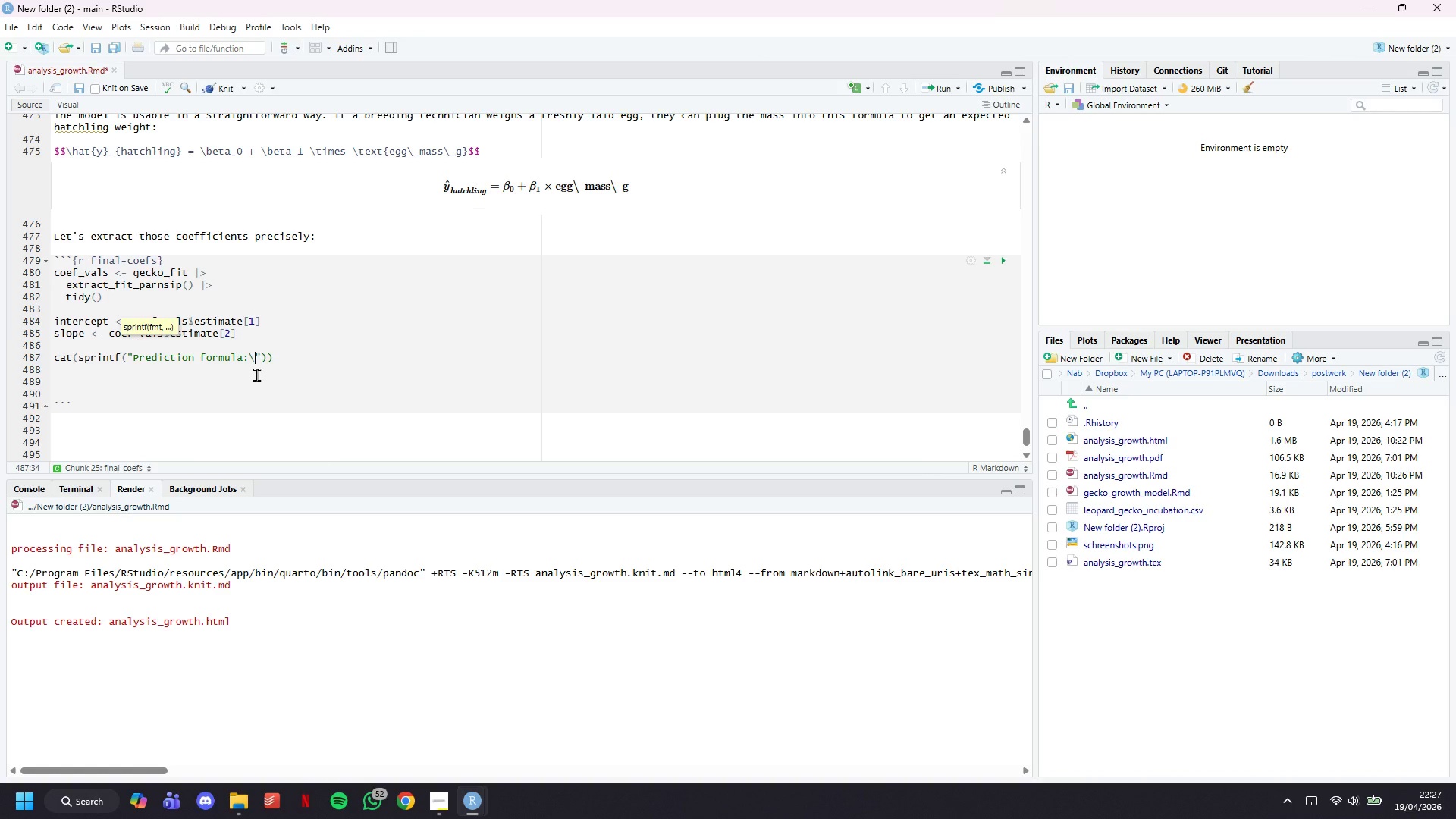 
key(N)
 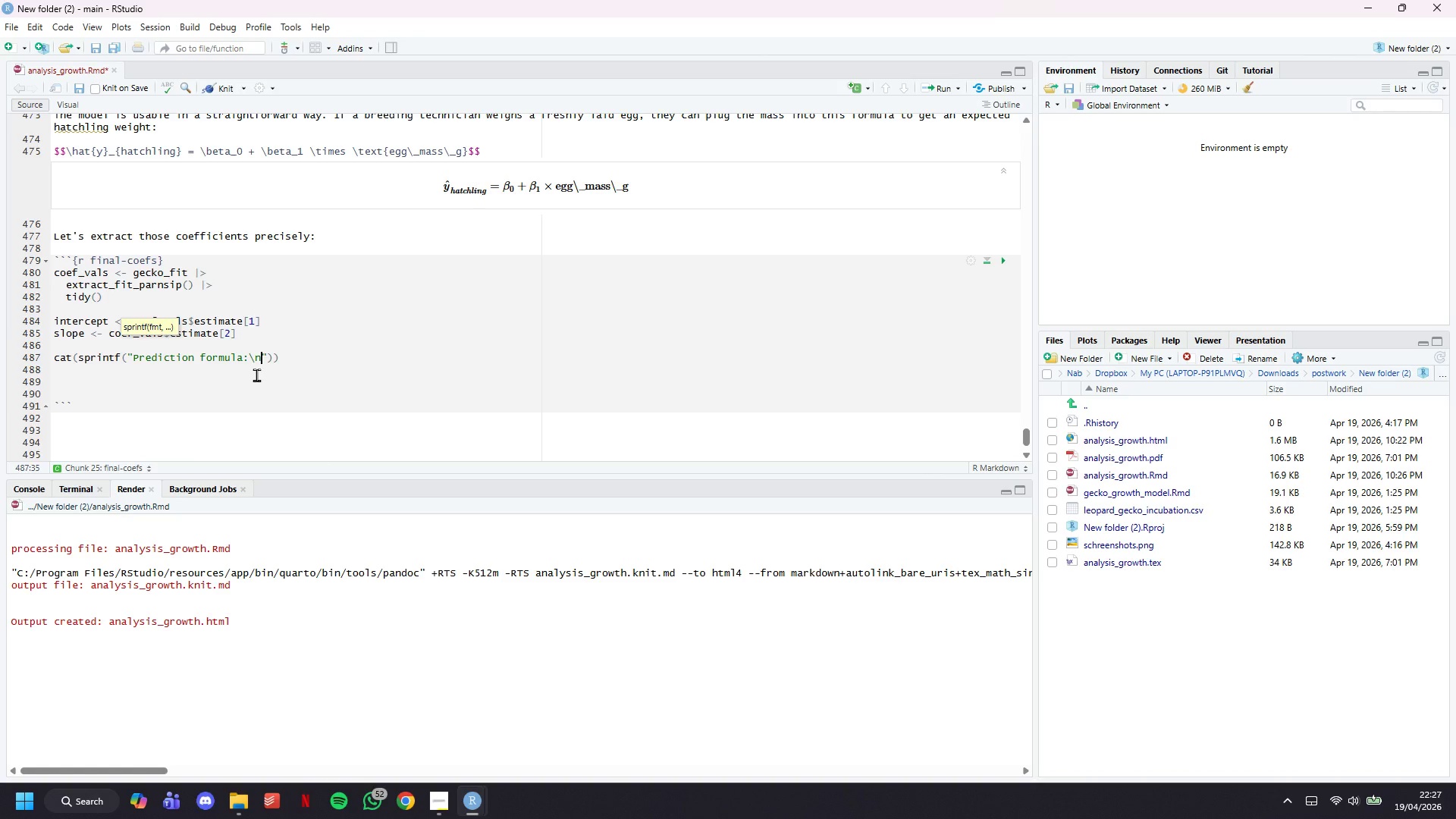 
key(ArrowDown)
 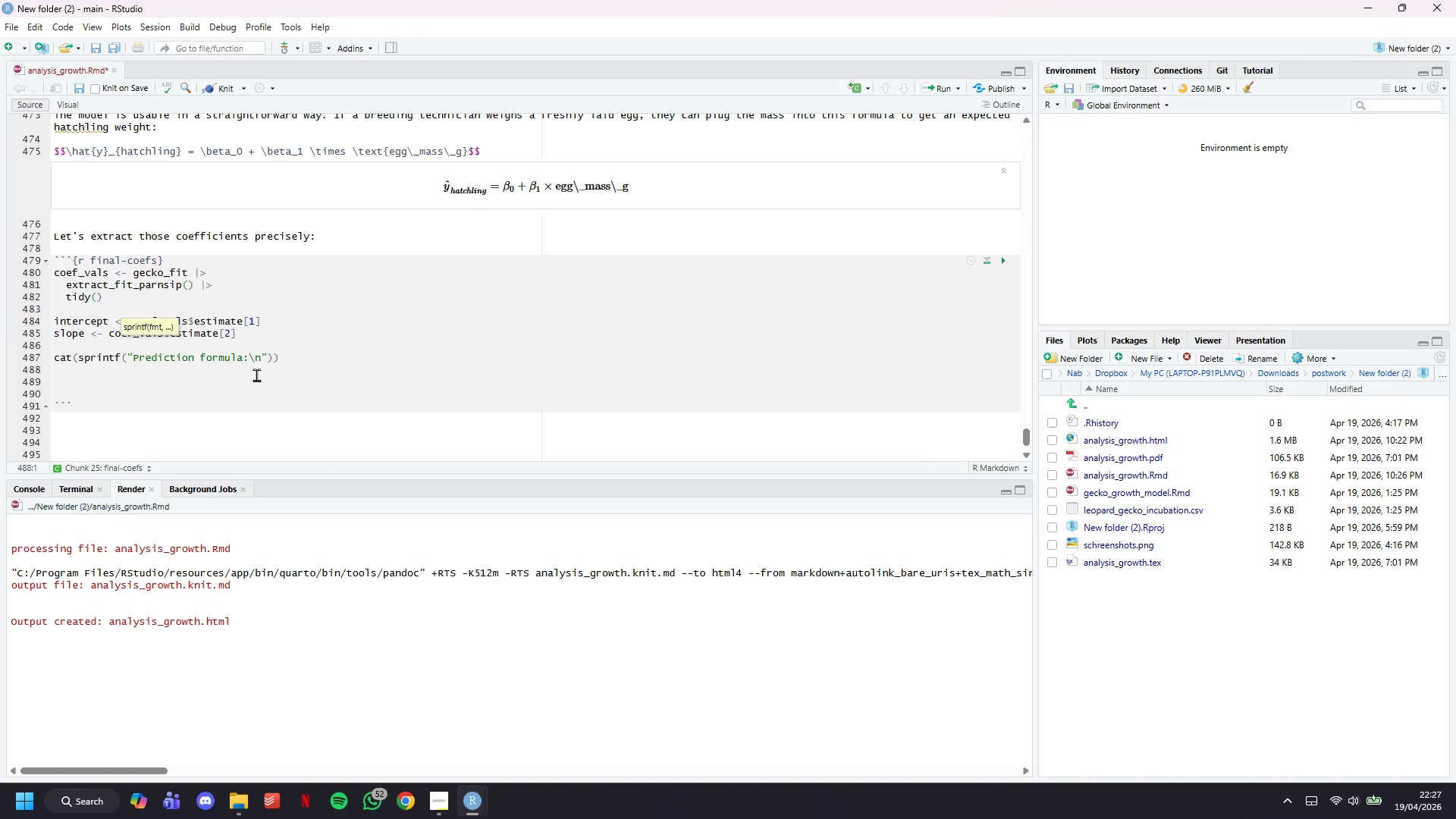 
type(cat(")
key(Backspace)
type(sprintf()
 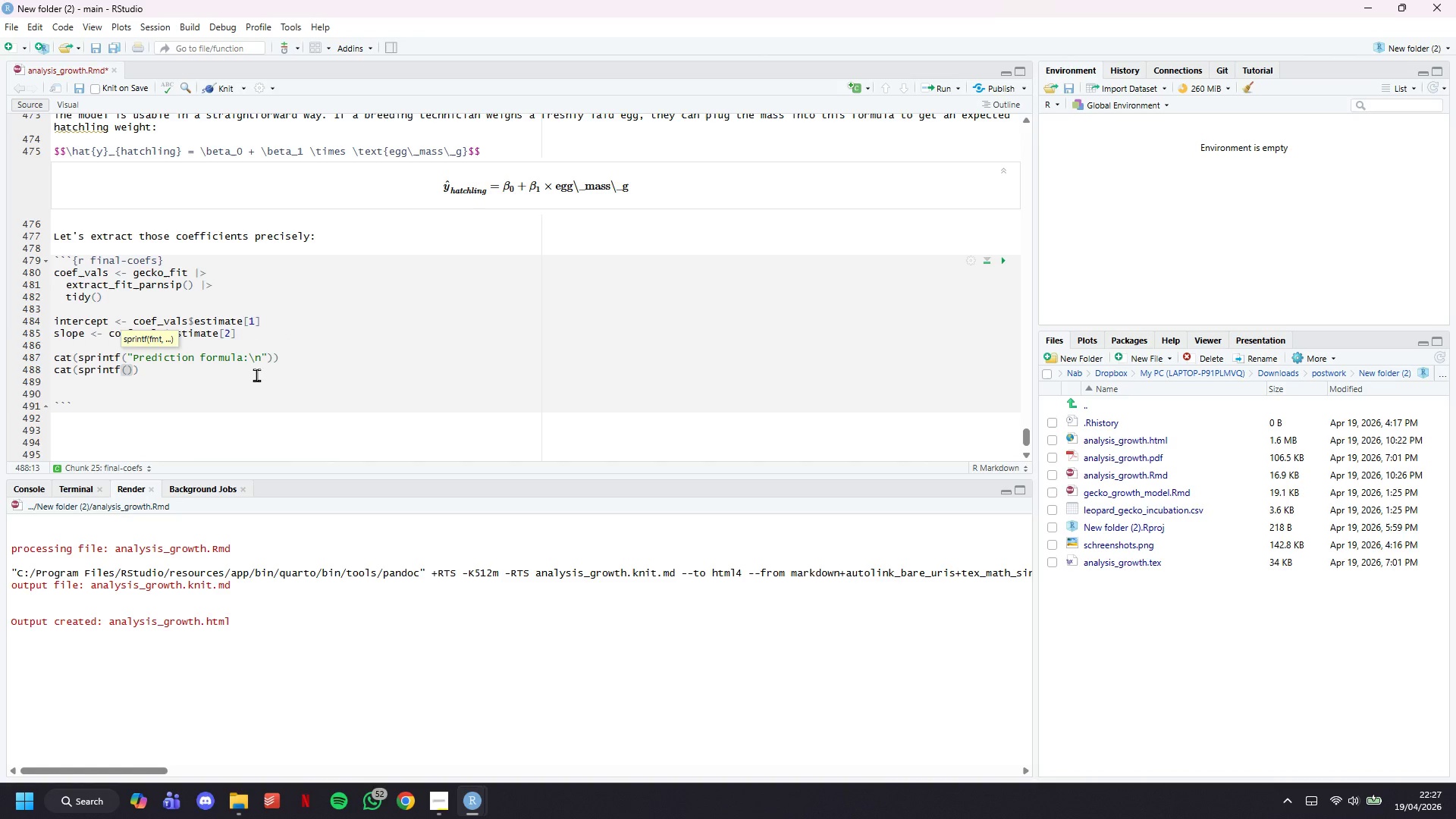 
wait(7.08)
 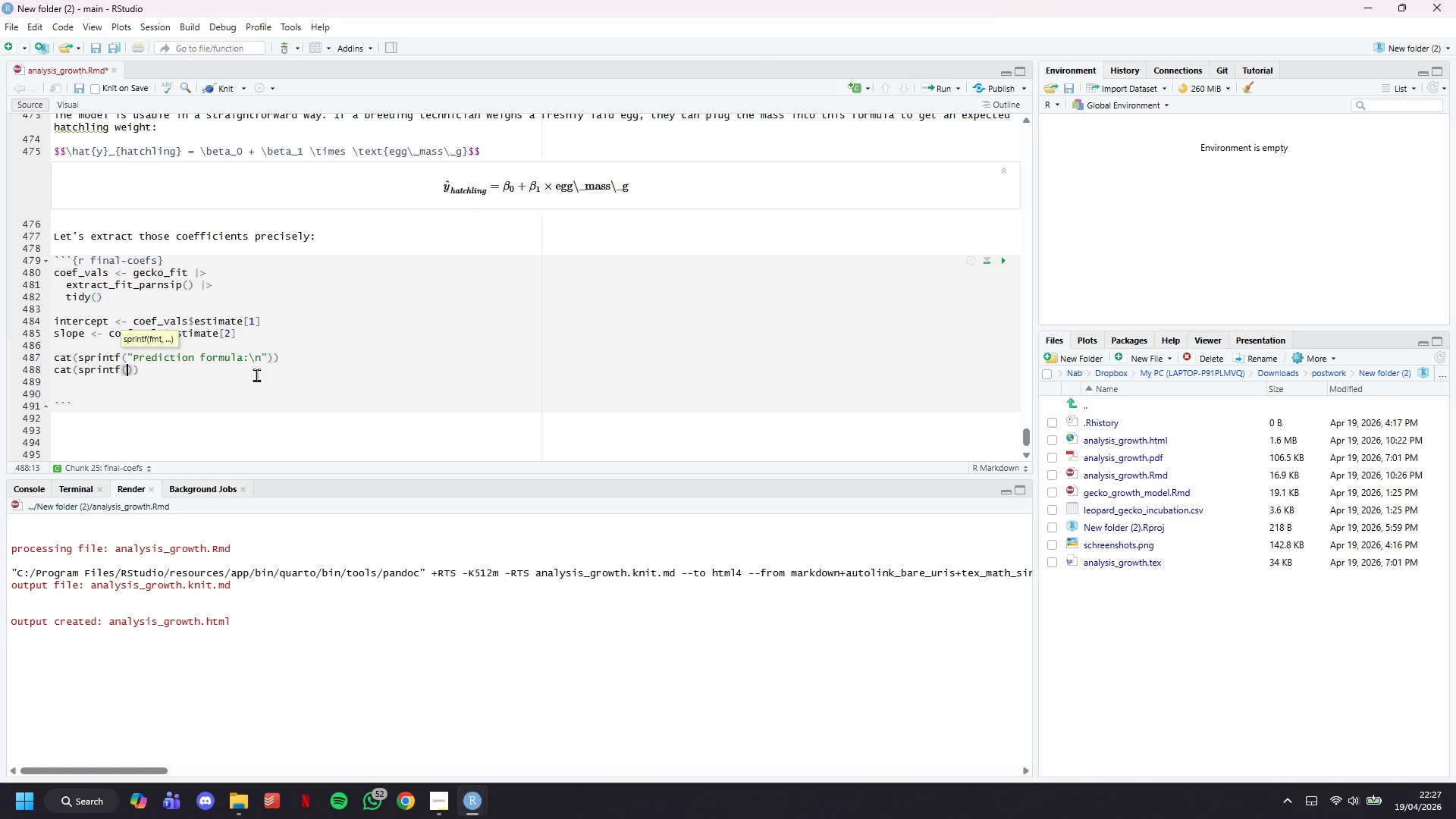 
type("Hatching Weight)
 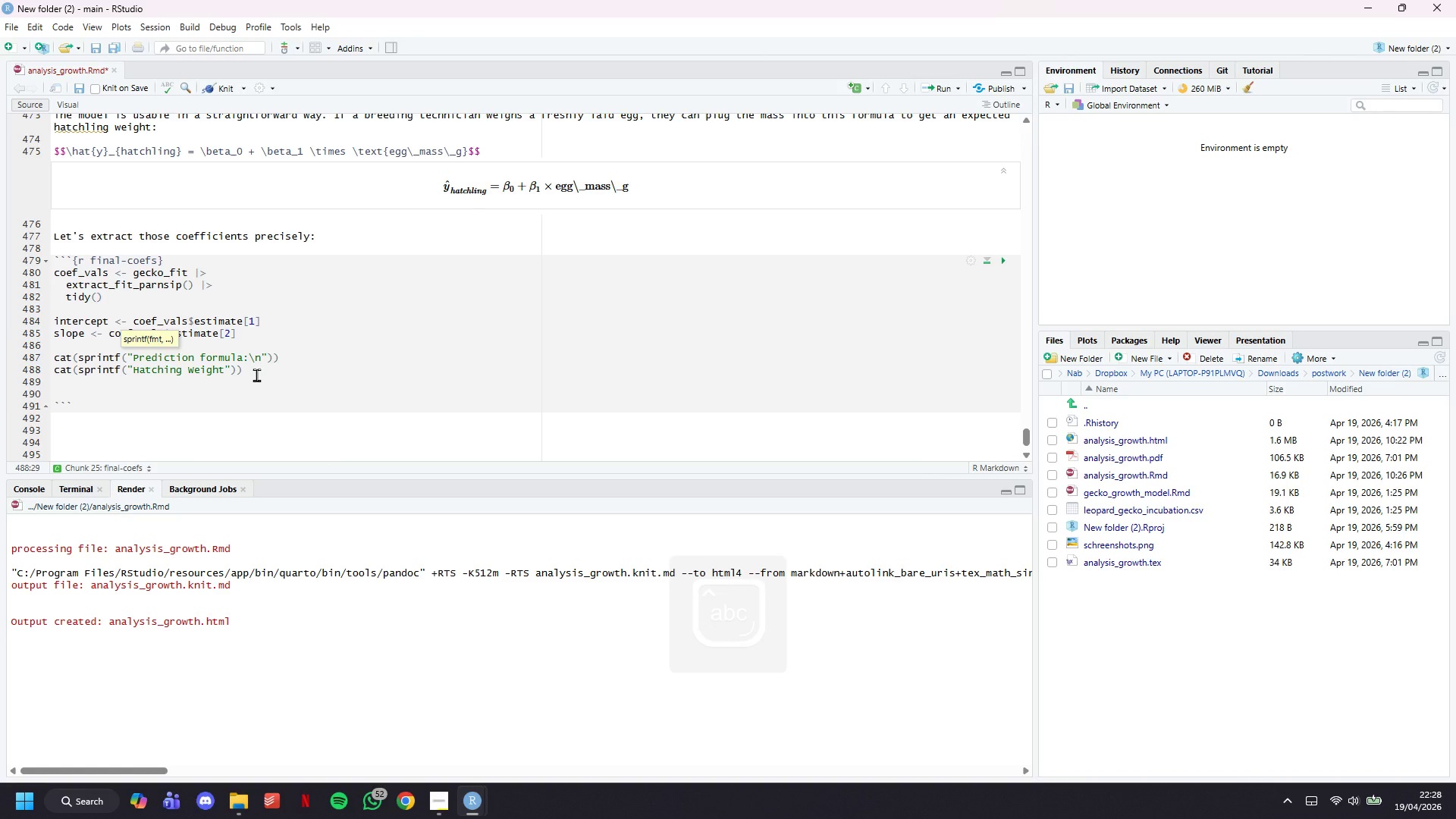 
key(Space)
 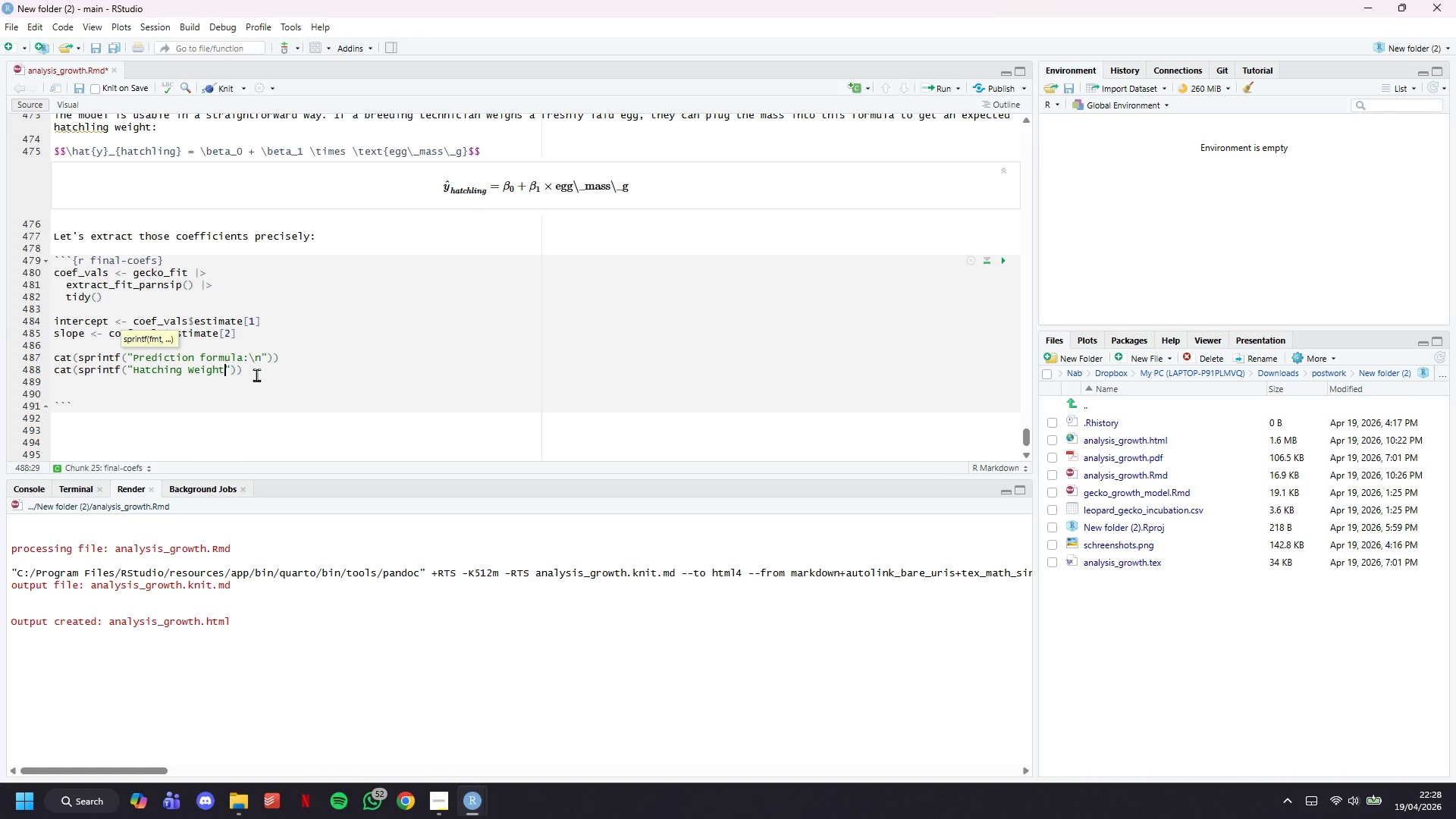 
key(Equal)
 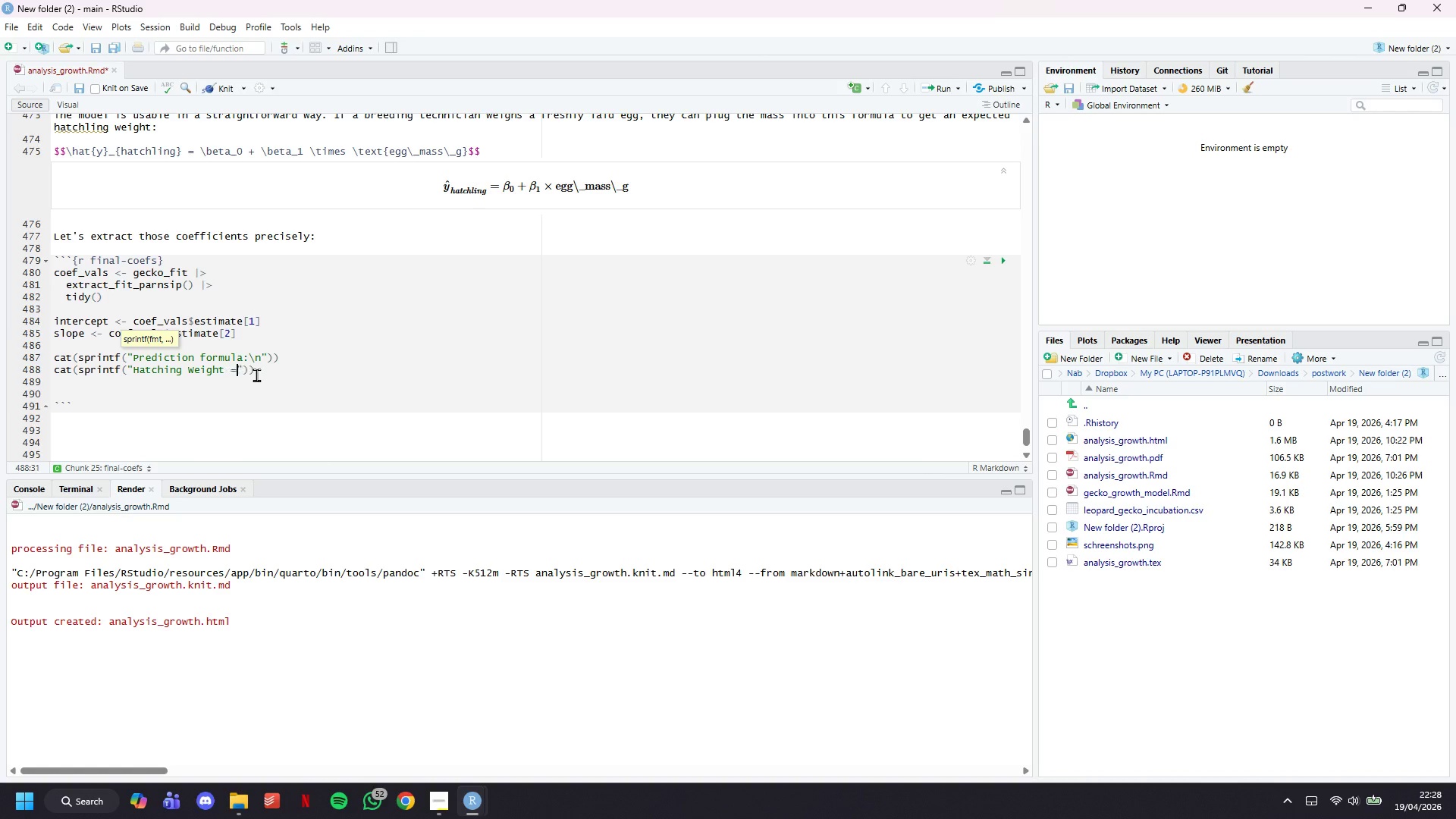 
key(Space)
 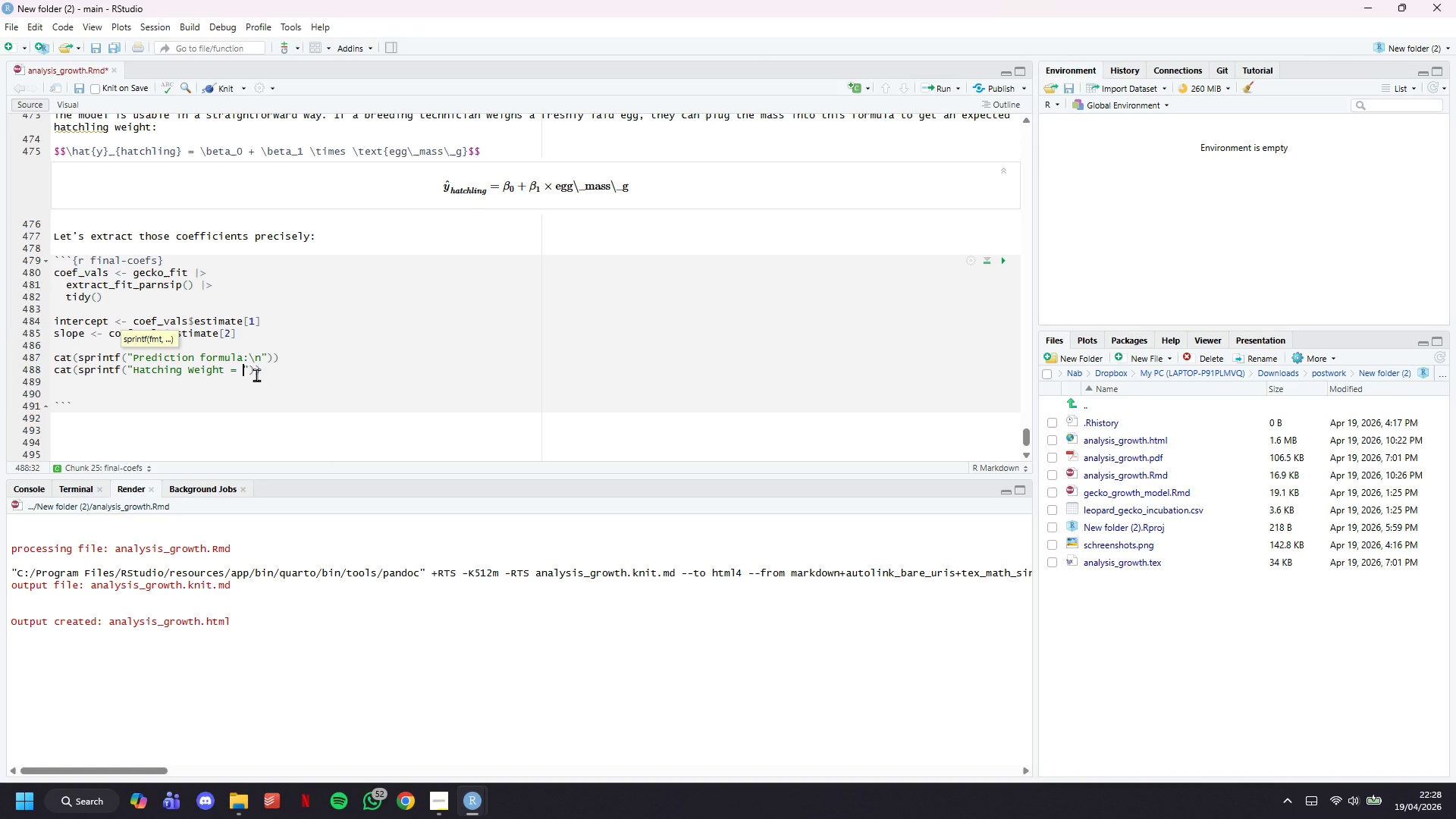 
key(Shift+5)
 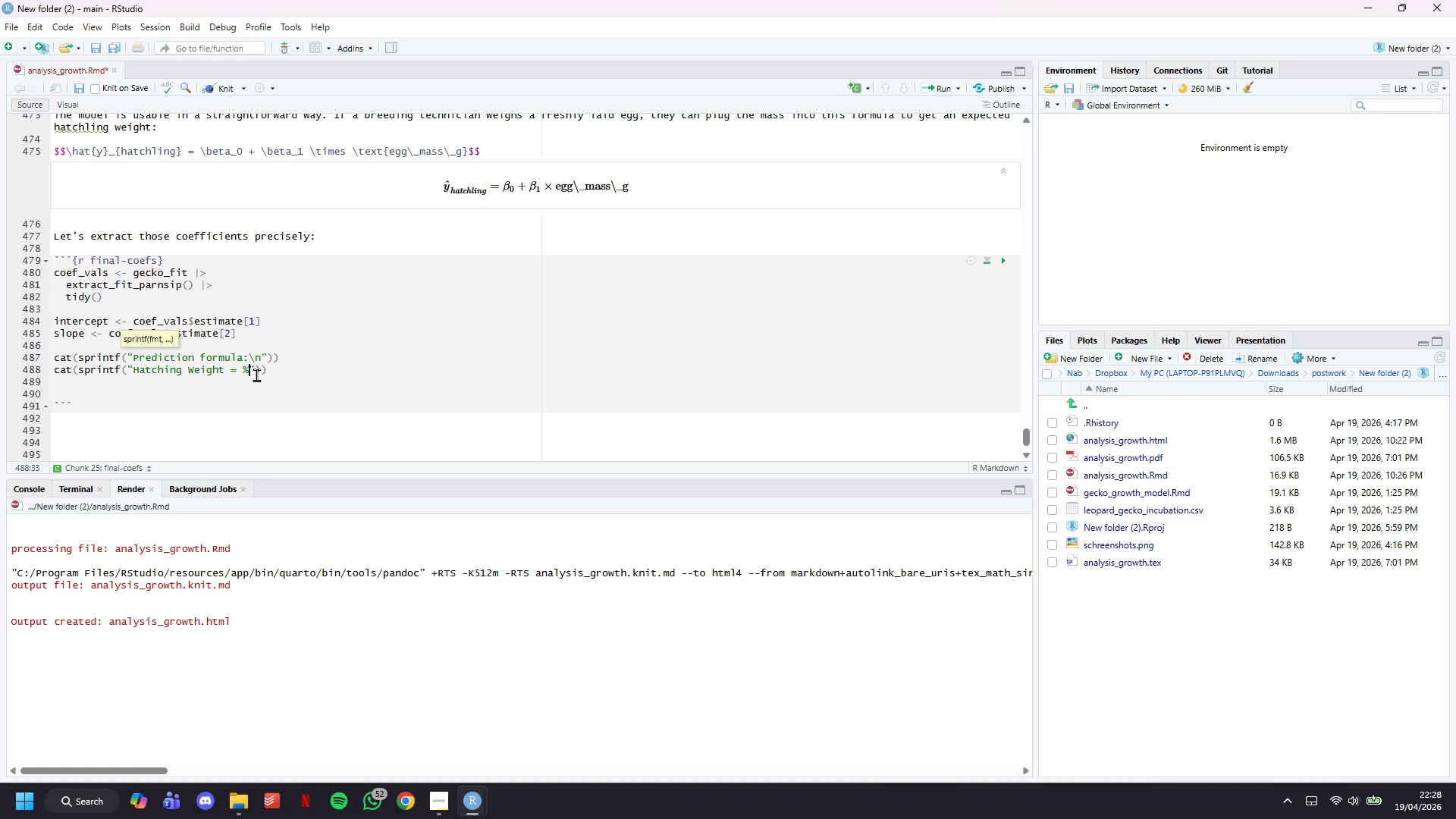 
wait(6.64)
 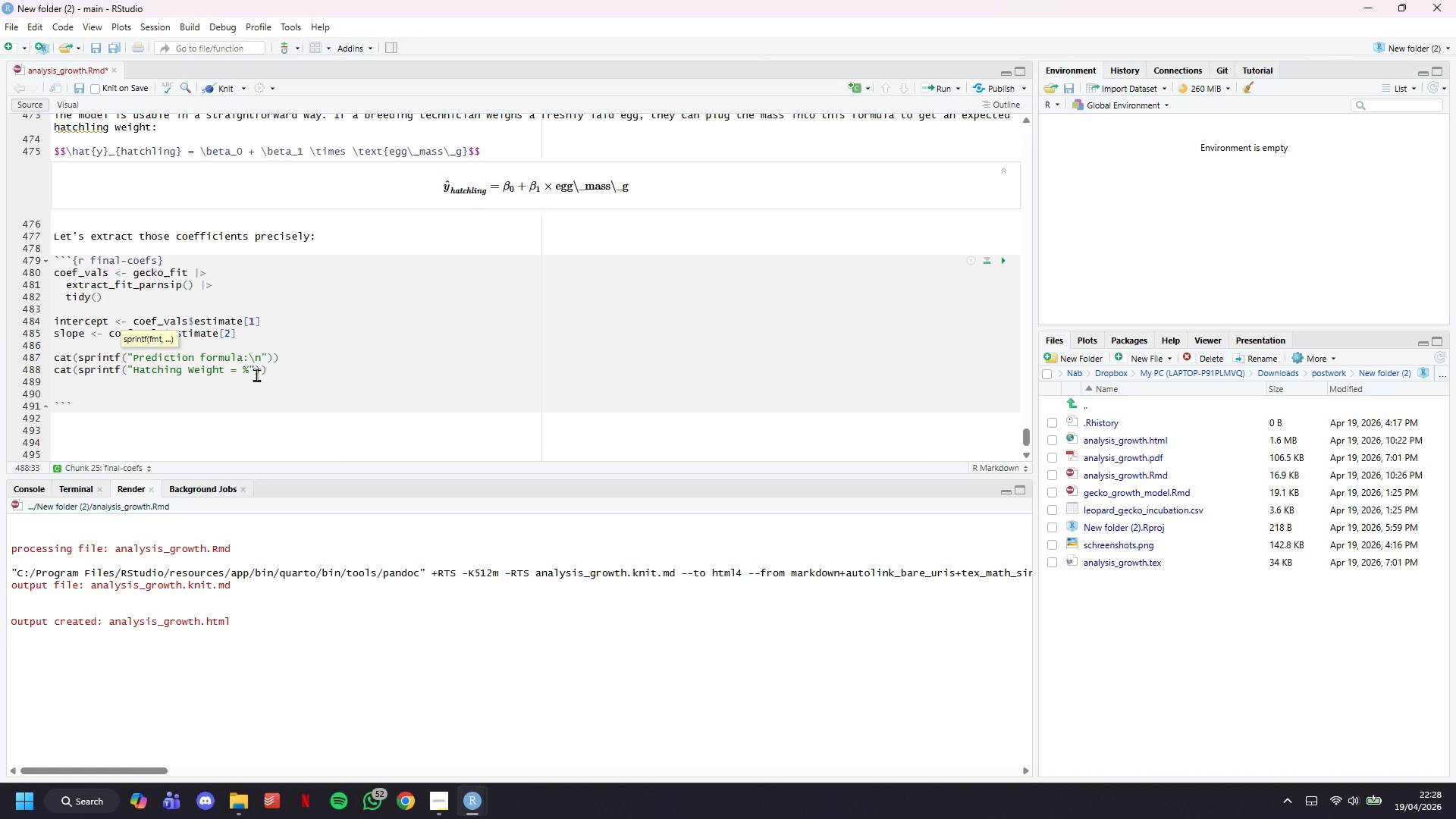 
type(.4f + ())
 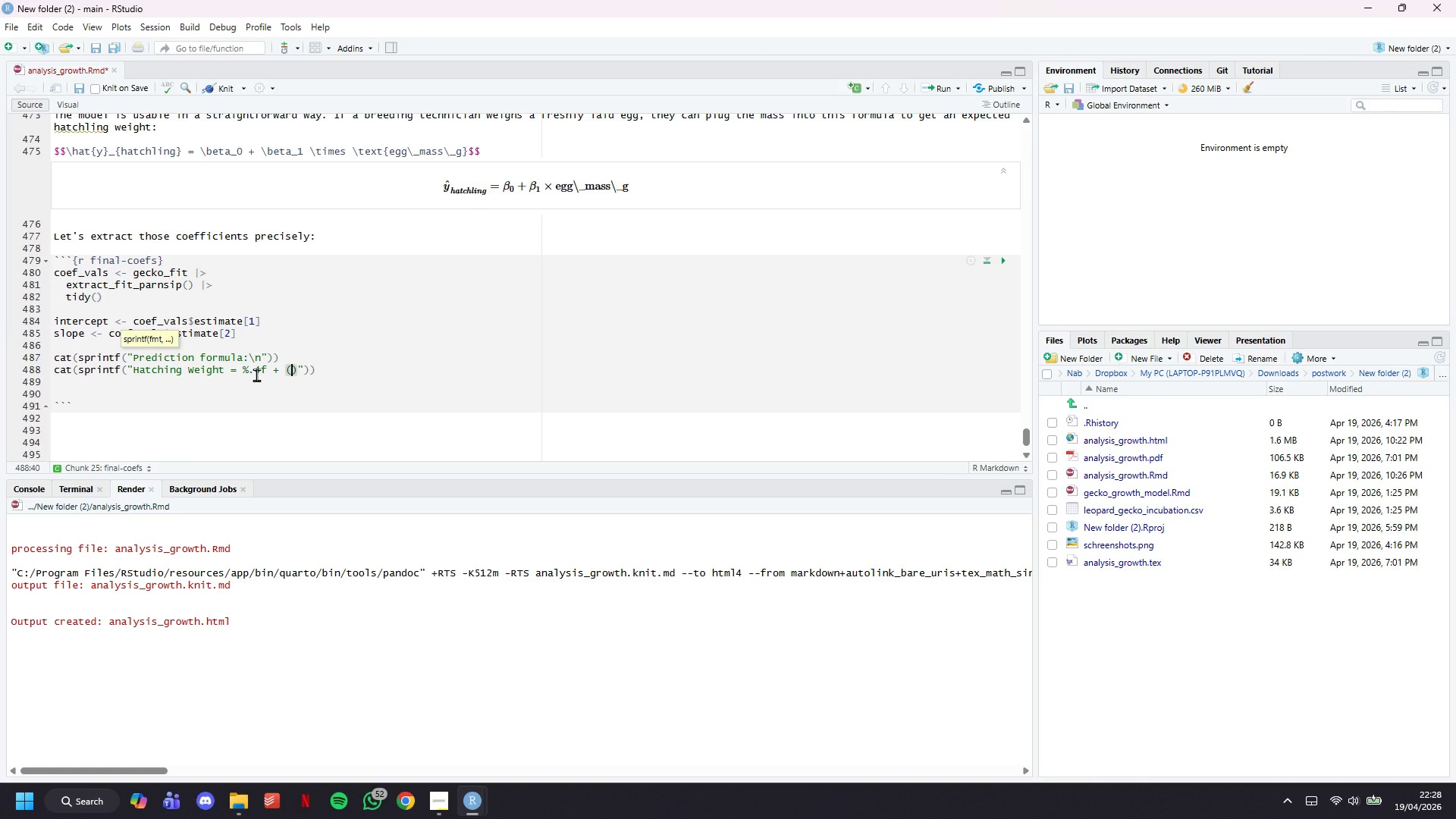 
 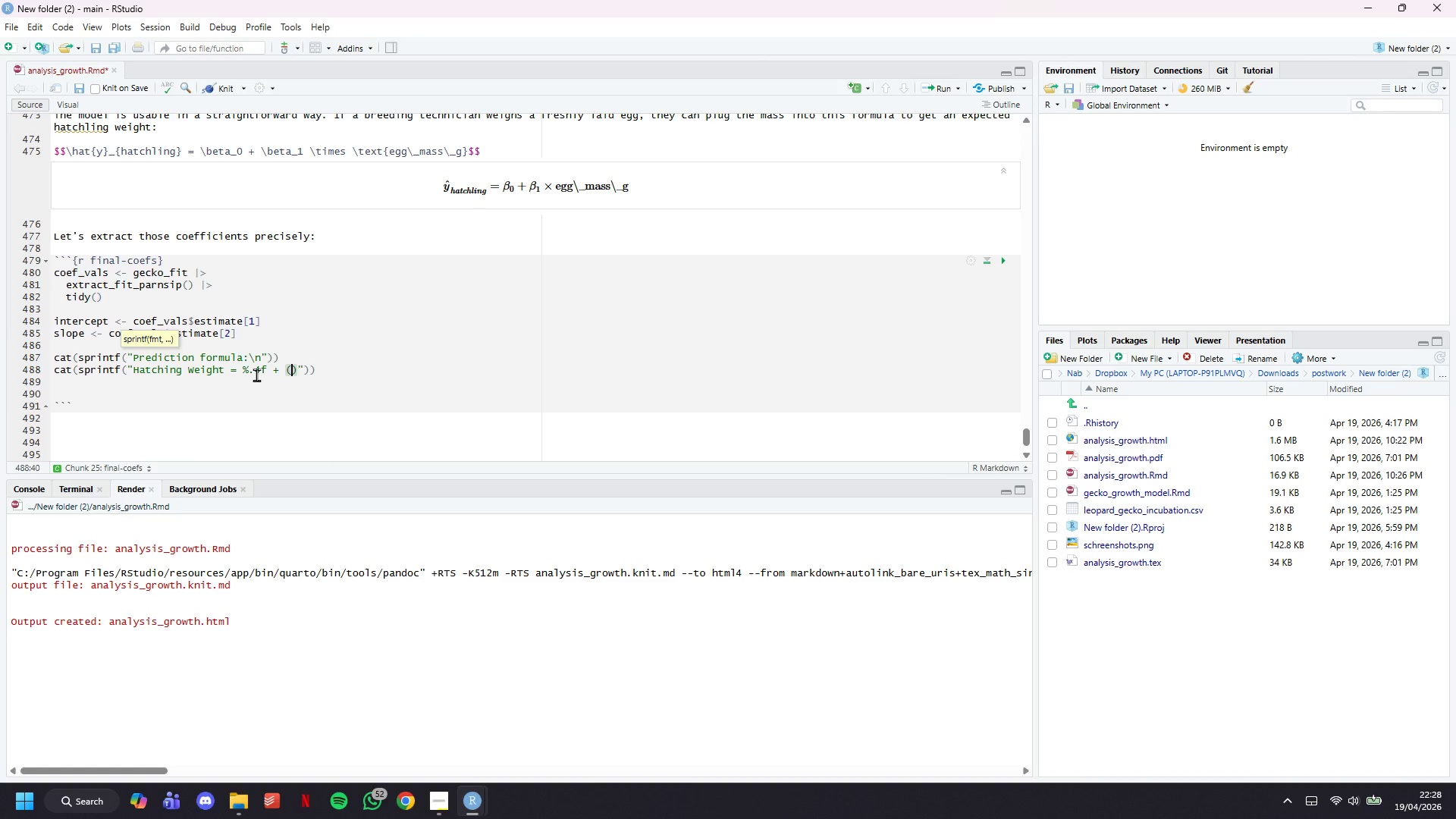 
key(ArrowLeft)
 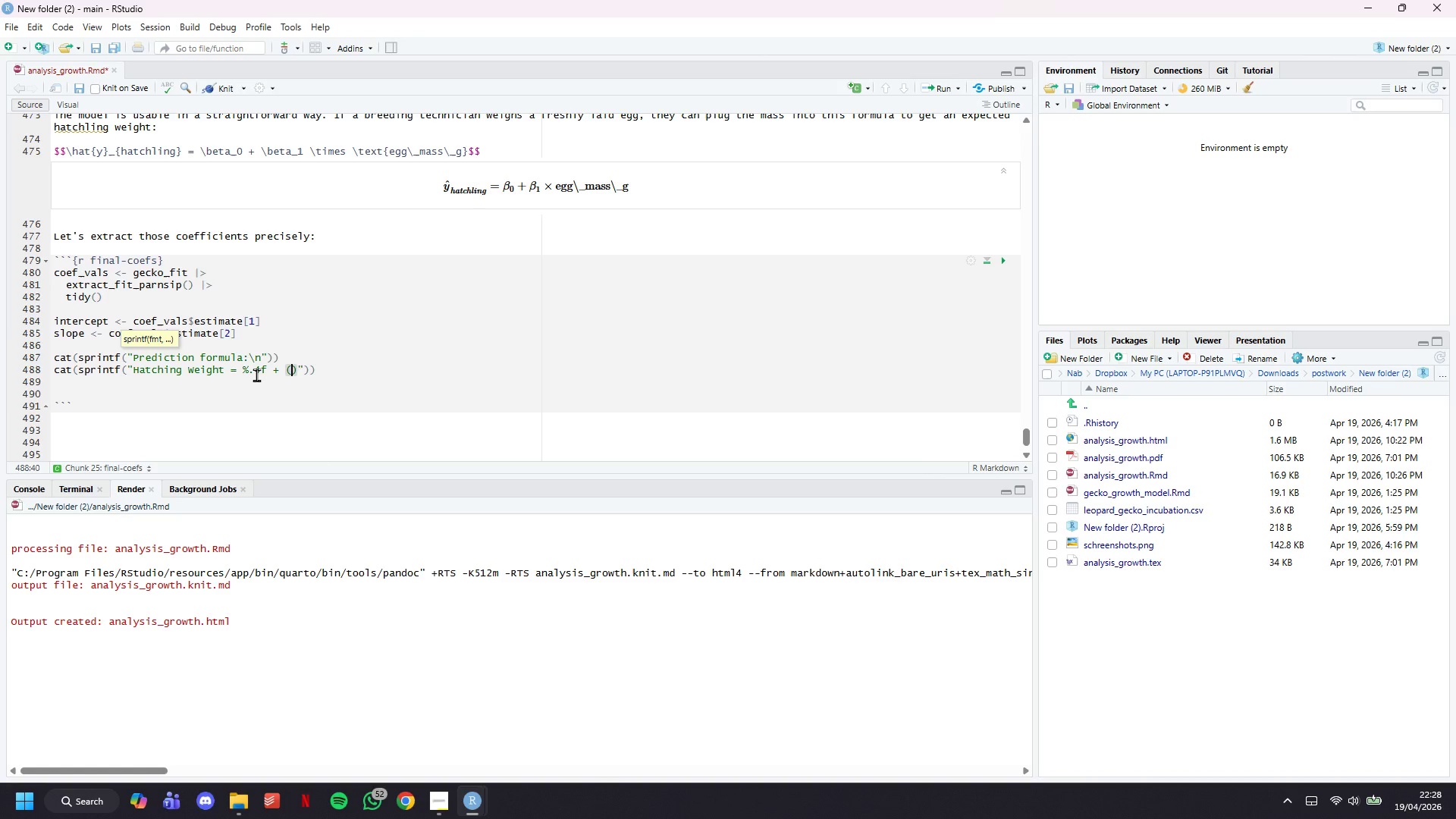 
type(%.4f x Egg Mass)
 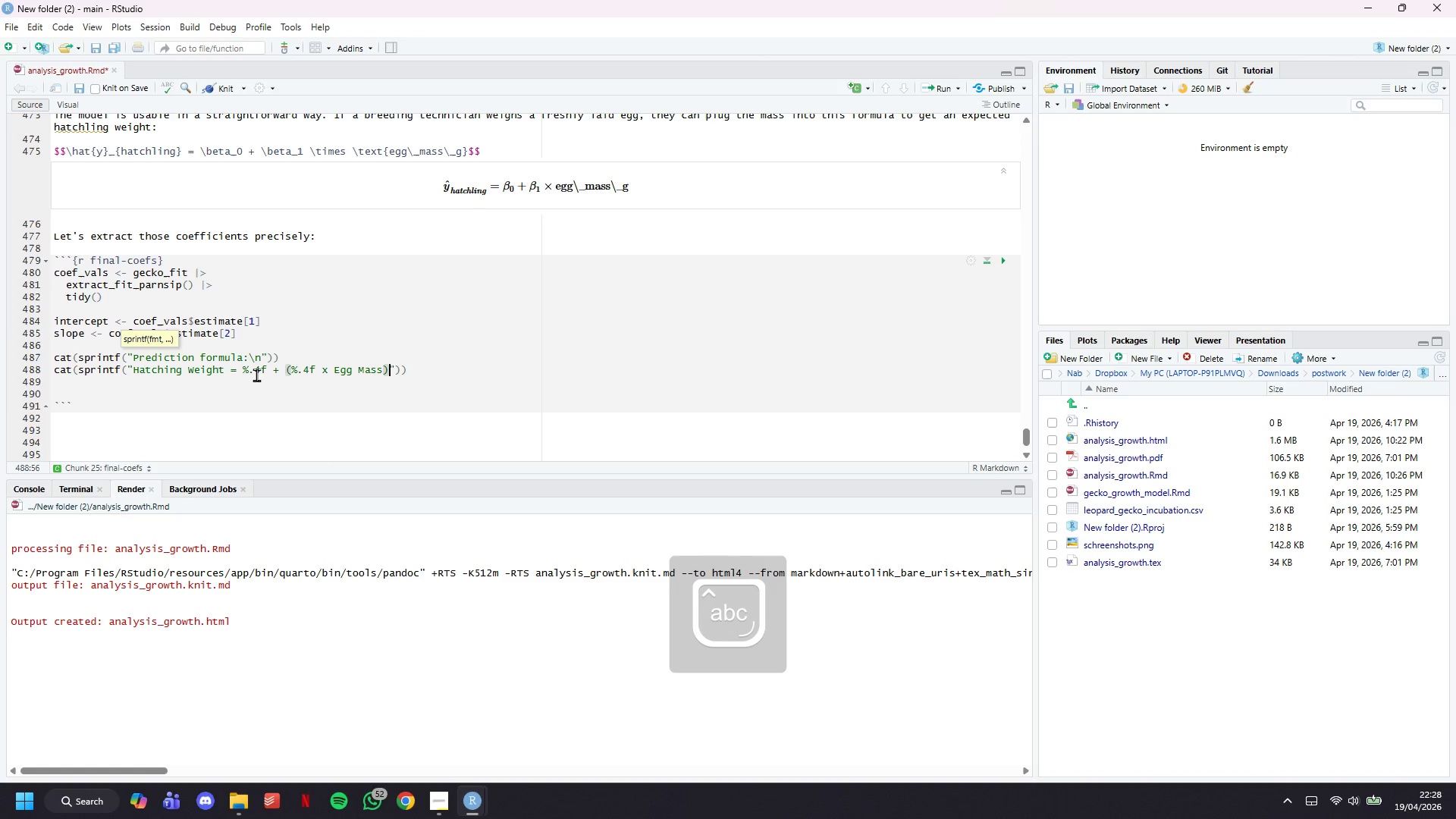 
key(ArrowRight)
 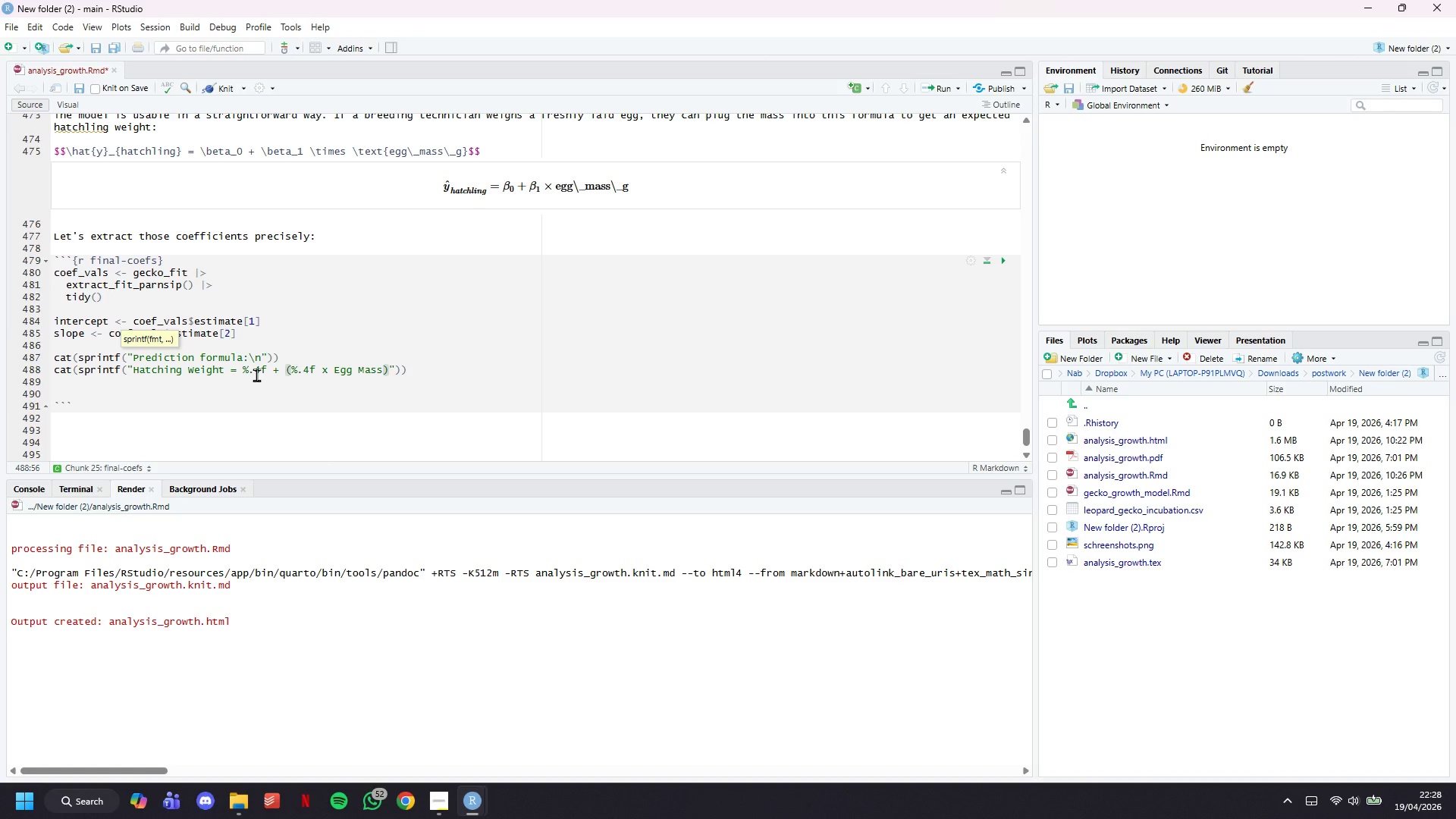 
key(Backslash)
 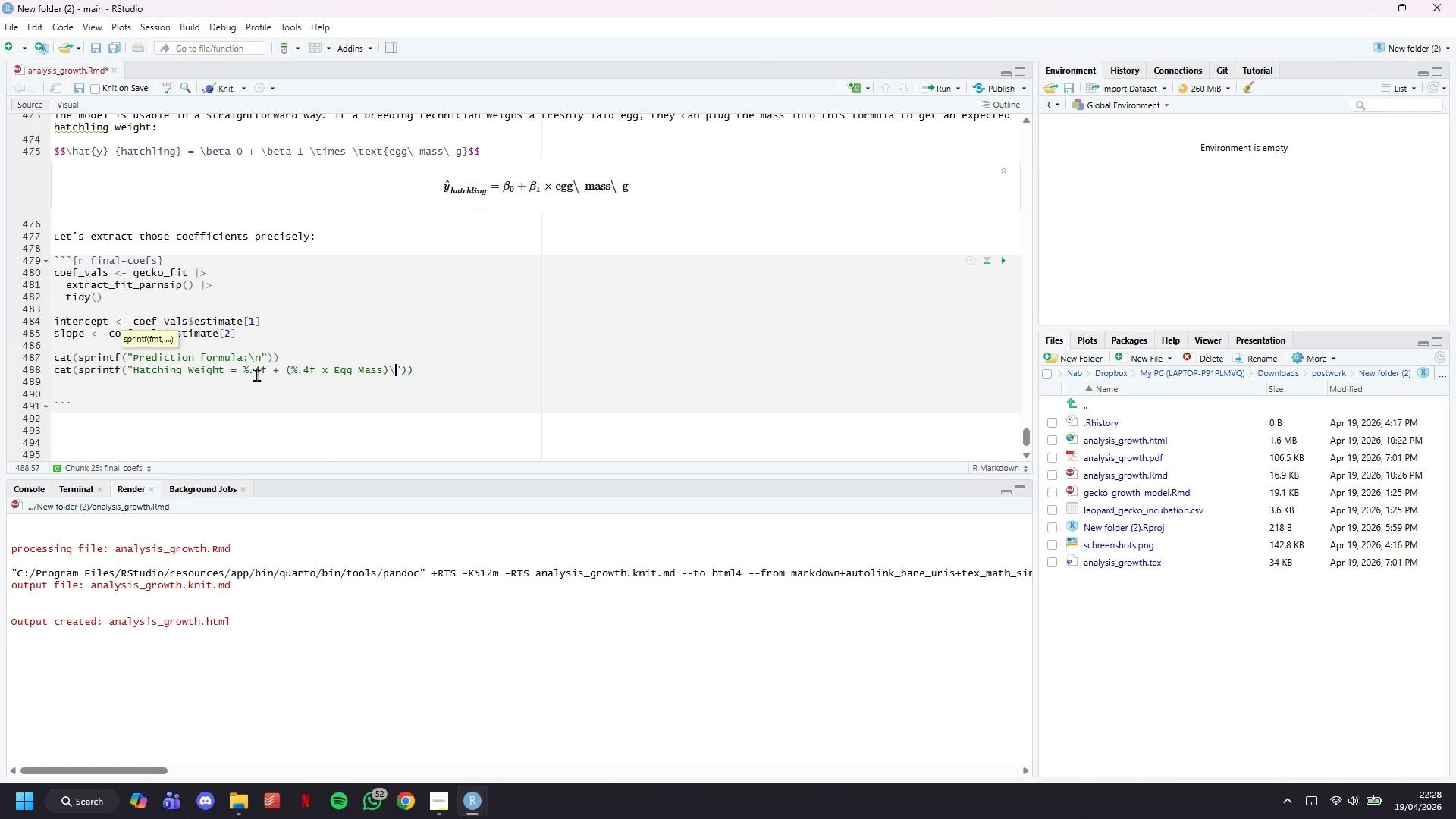 
key(N)
 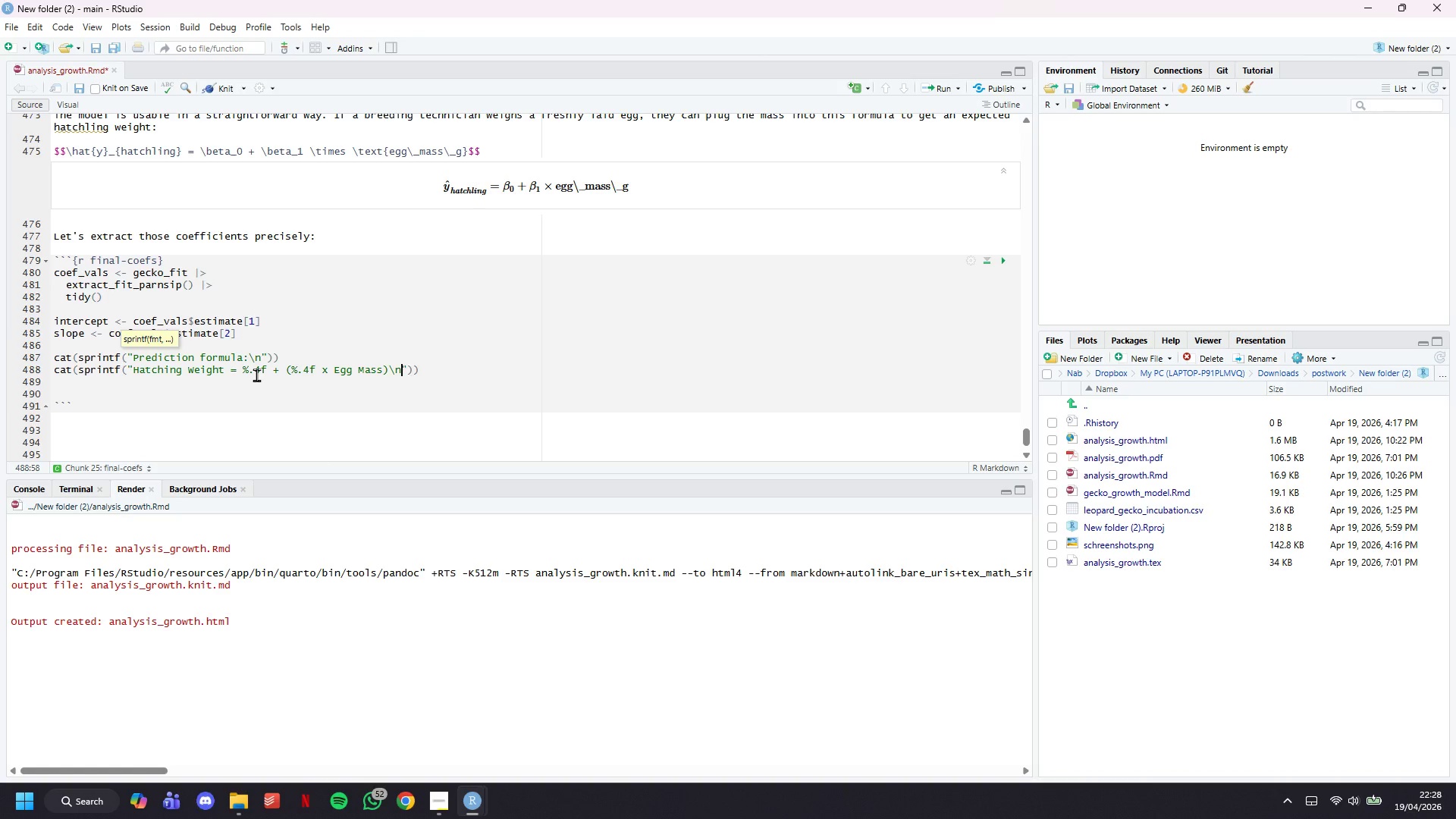 
key(ArrowRight)
 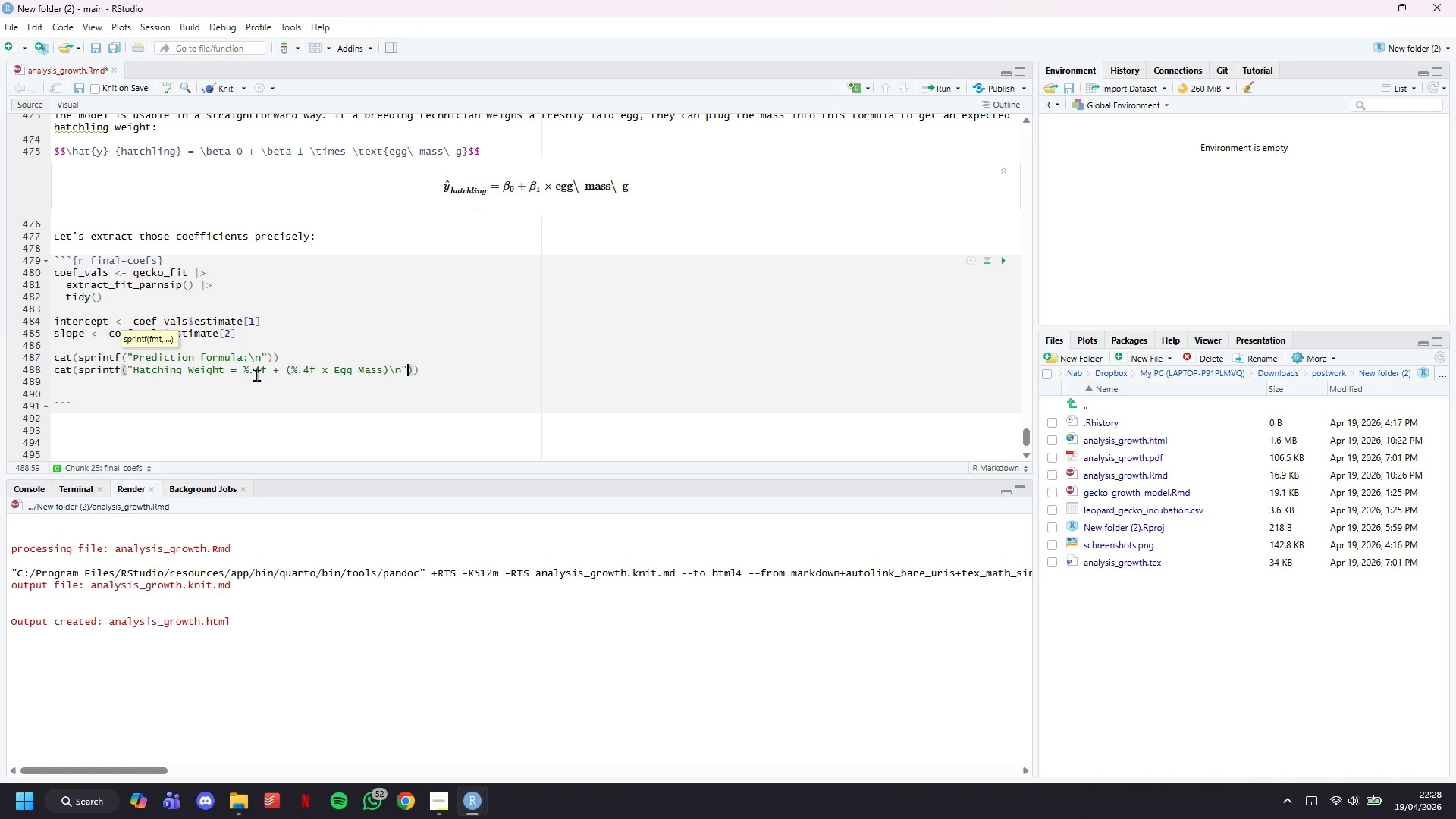 
type(, intercept, slope)
 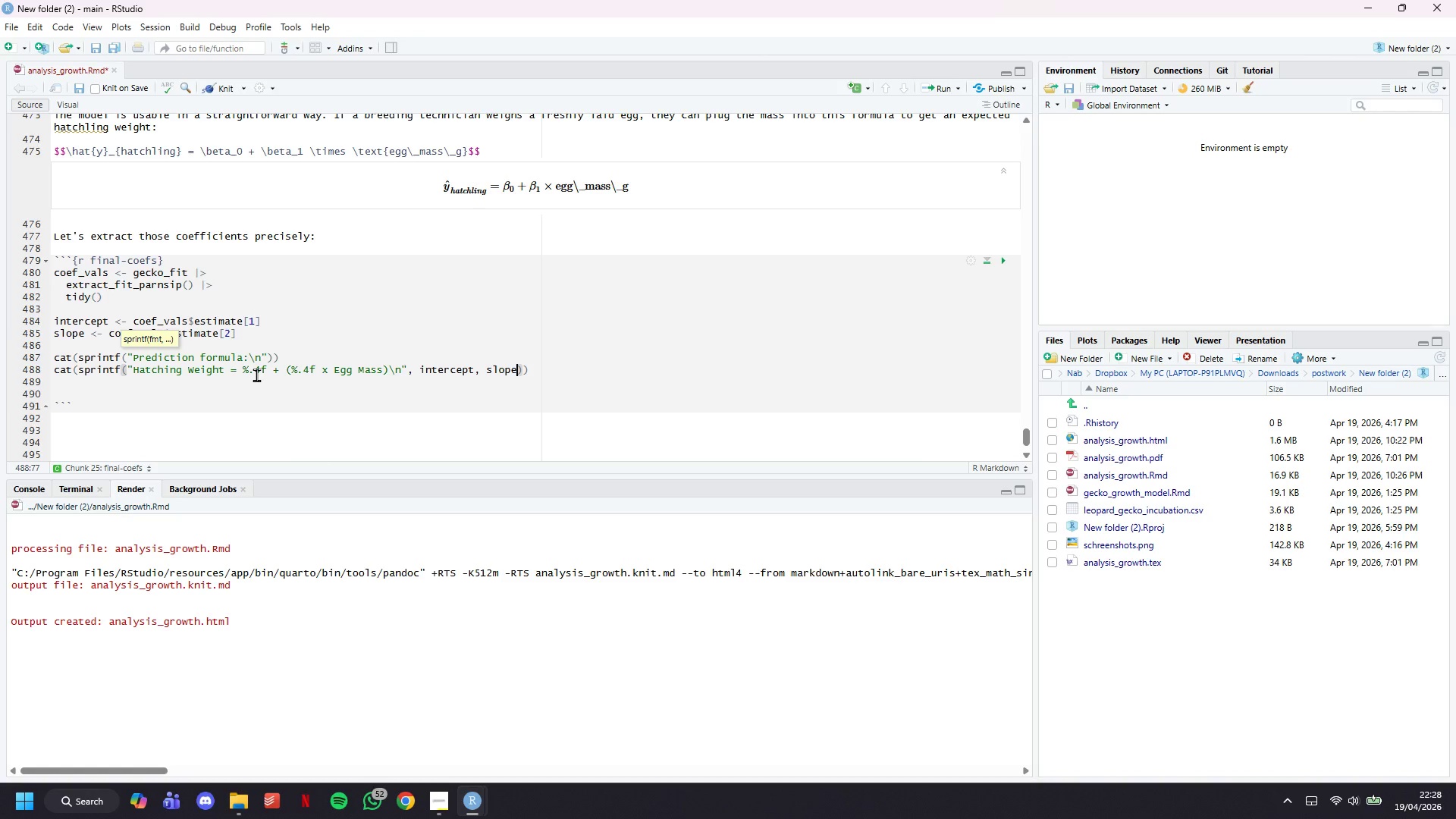 
key(ArrowRight)
 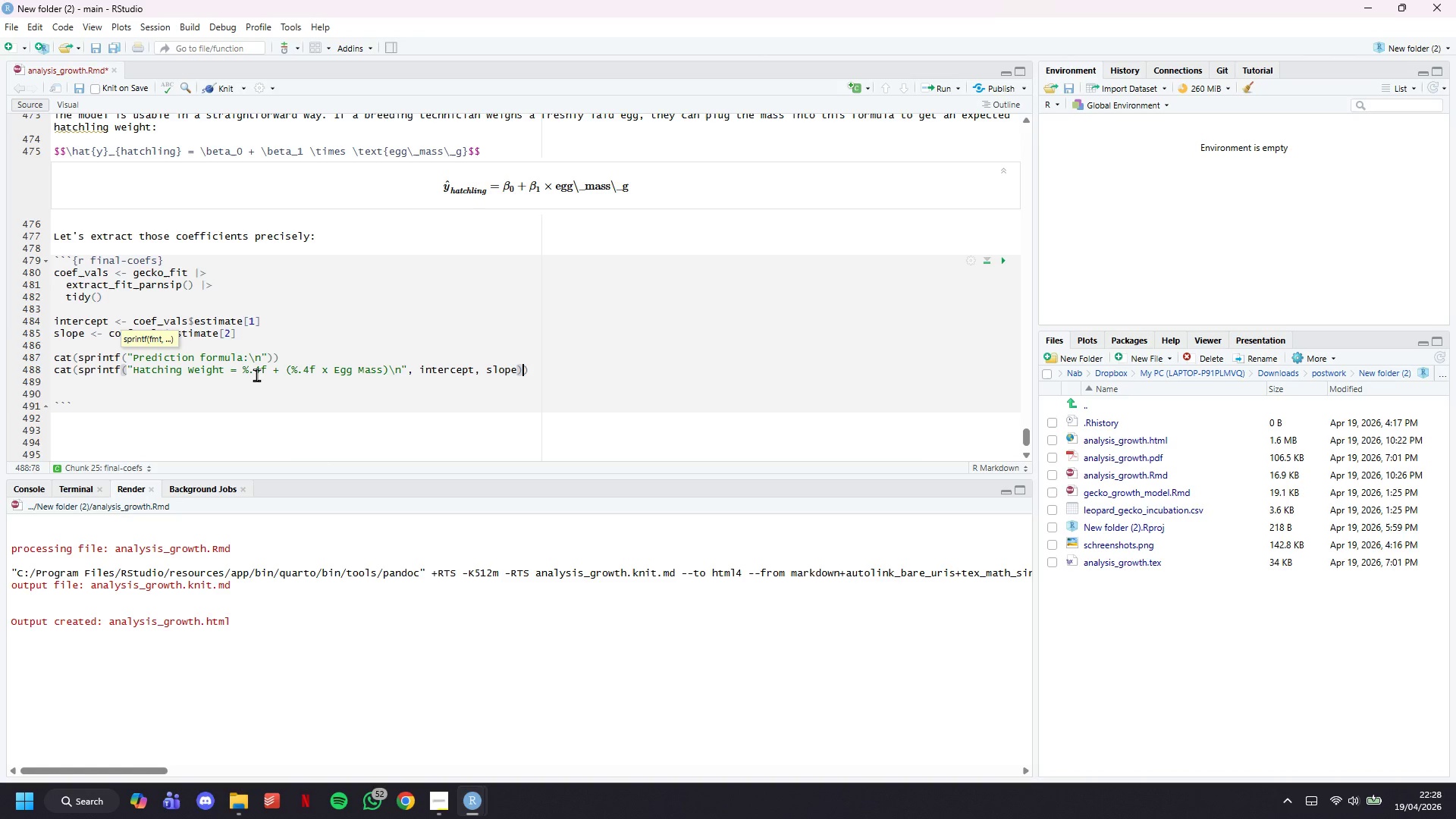 
key(ArrowRight)
 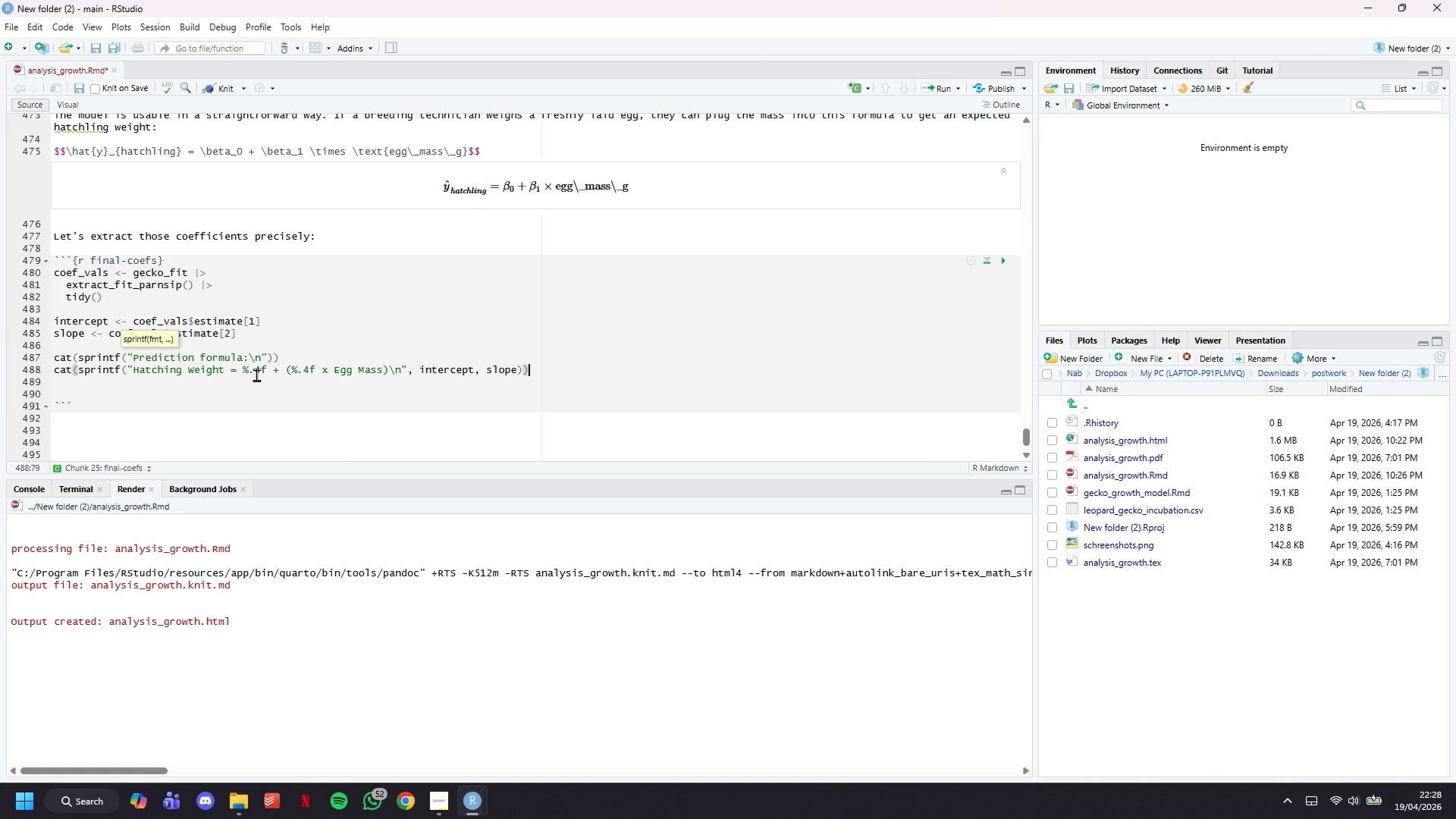 
key(Enter)
 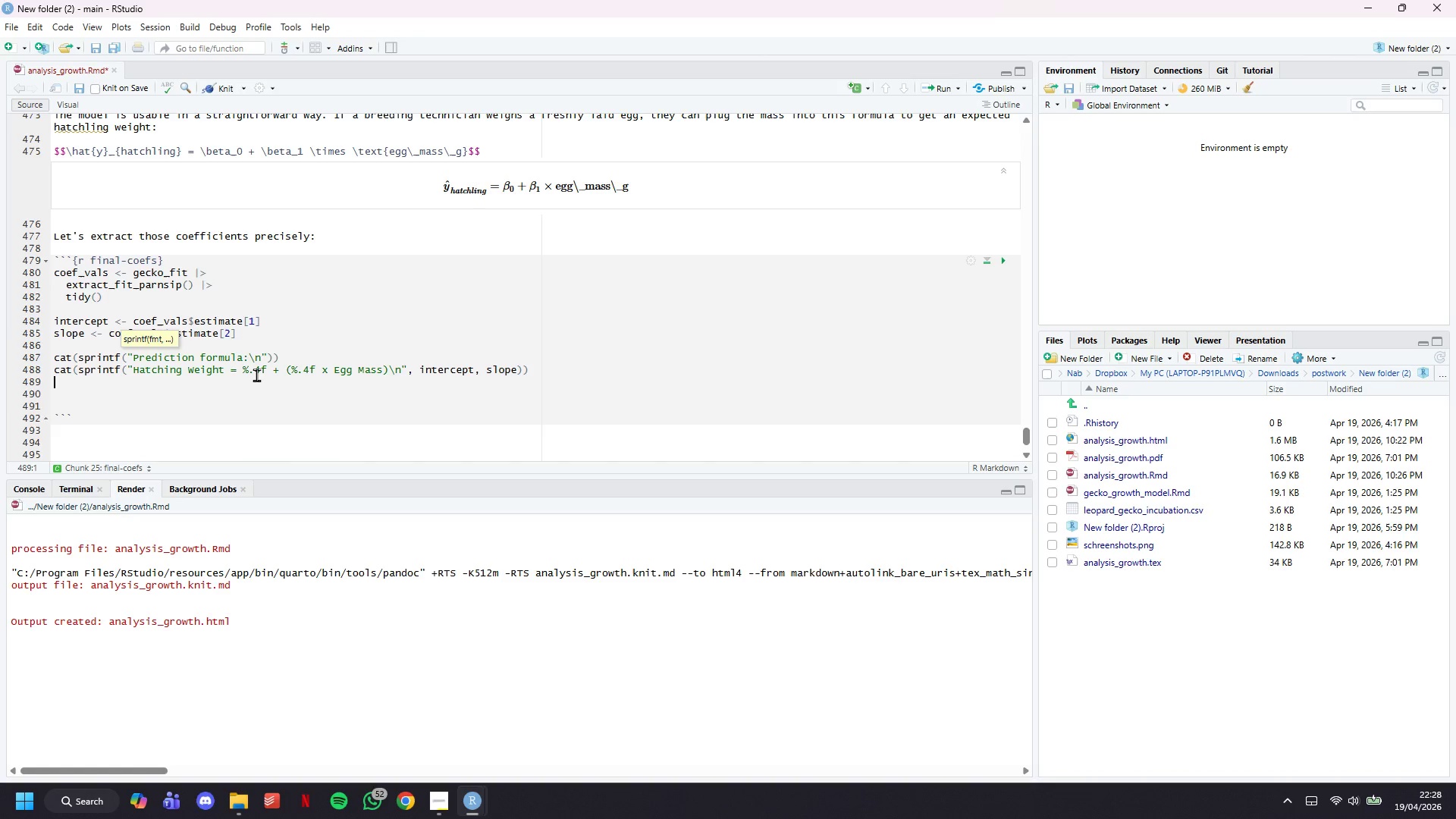 
key(Enter)
 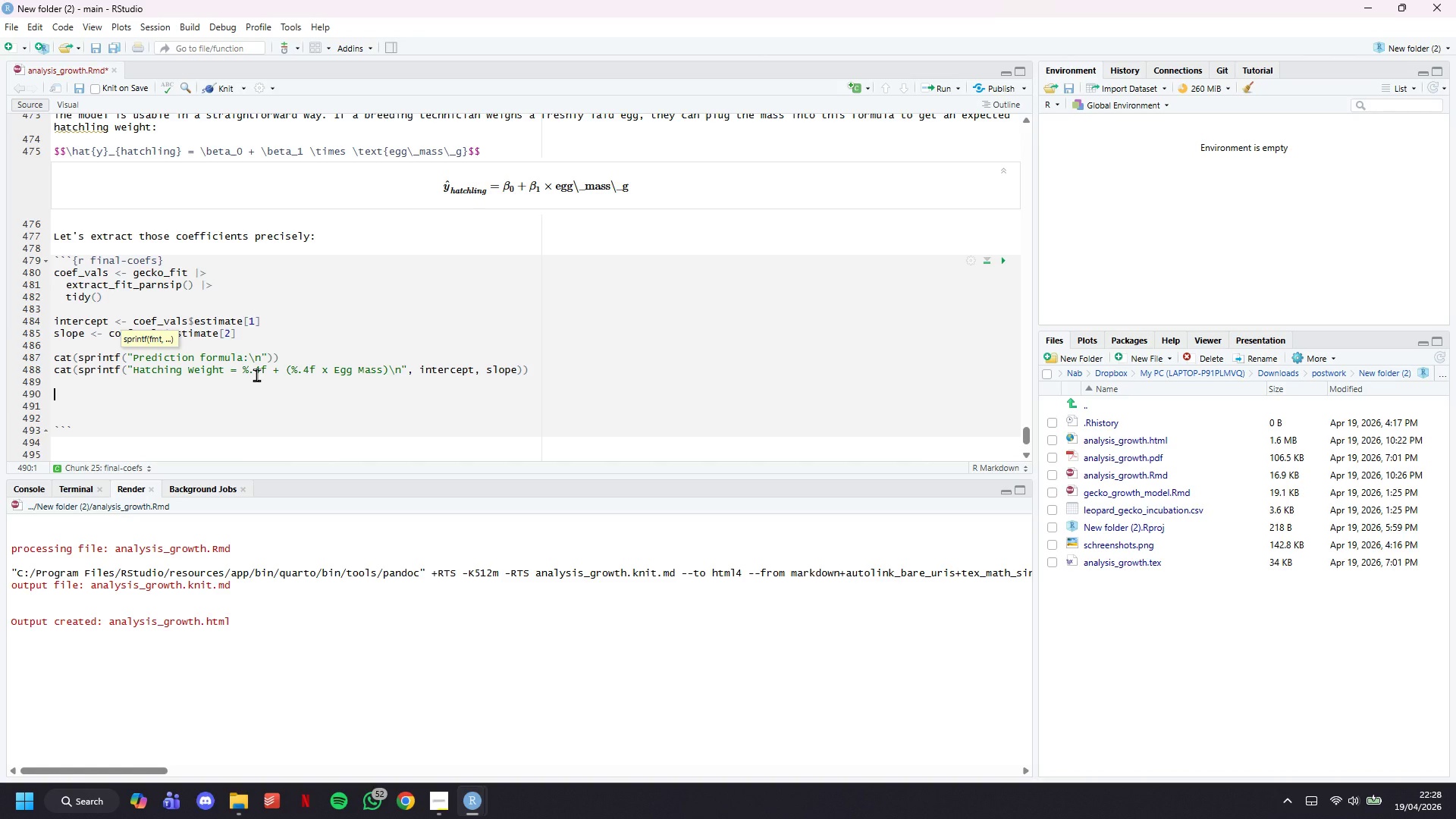 
type(# Example predictions)
 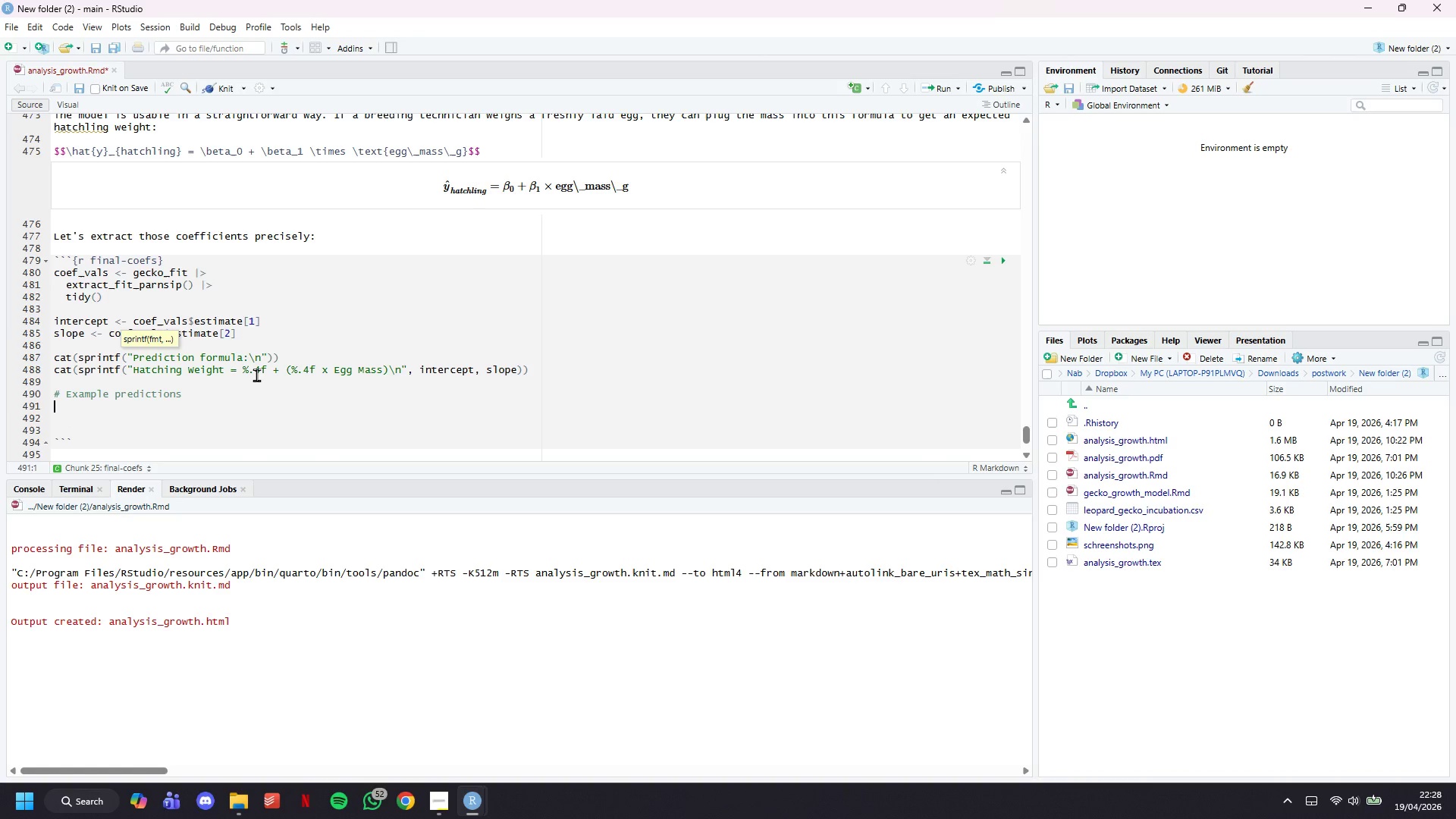 
key(Enter)
 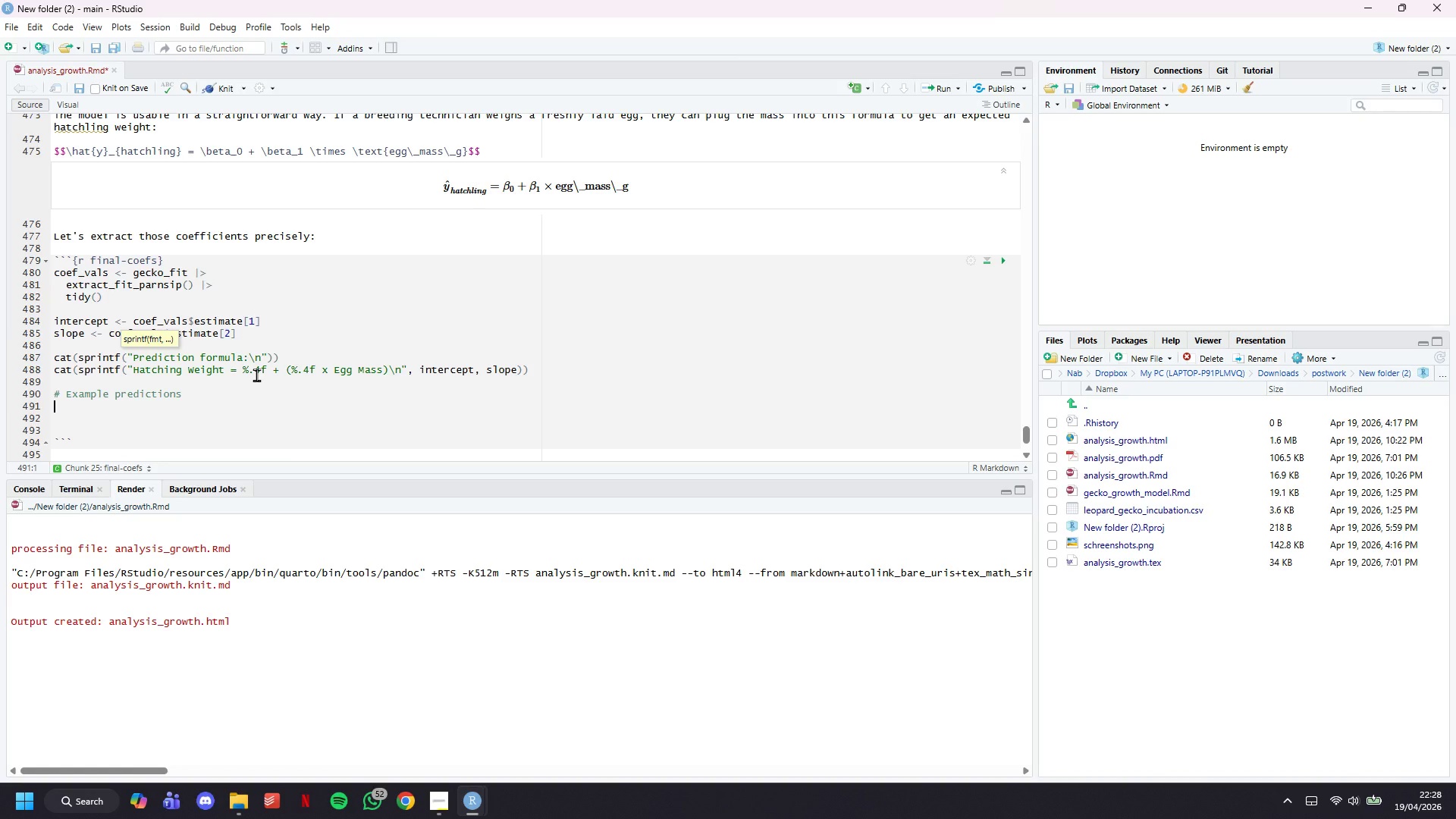 
type(example_masses <- c(2.8, 3.2, 2.6, 4.9)
key(Backspace)
type(0, 4.3)
 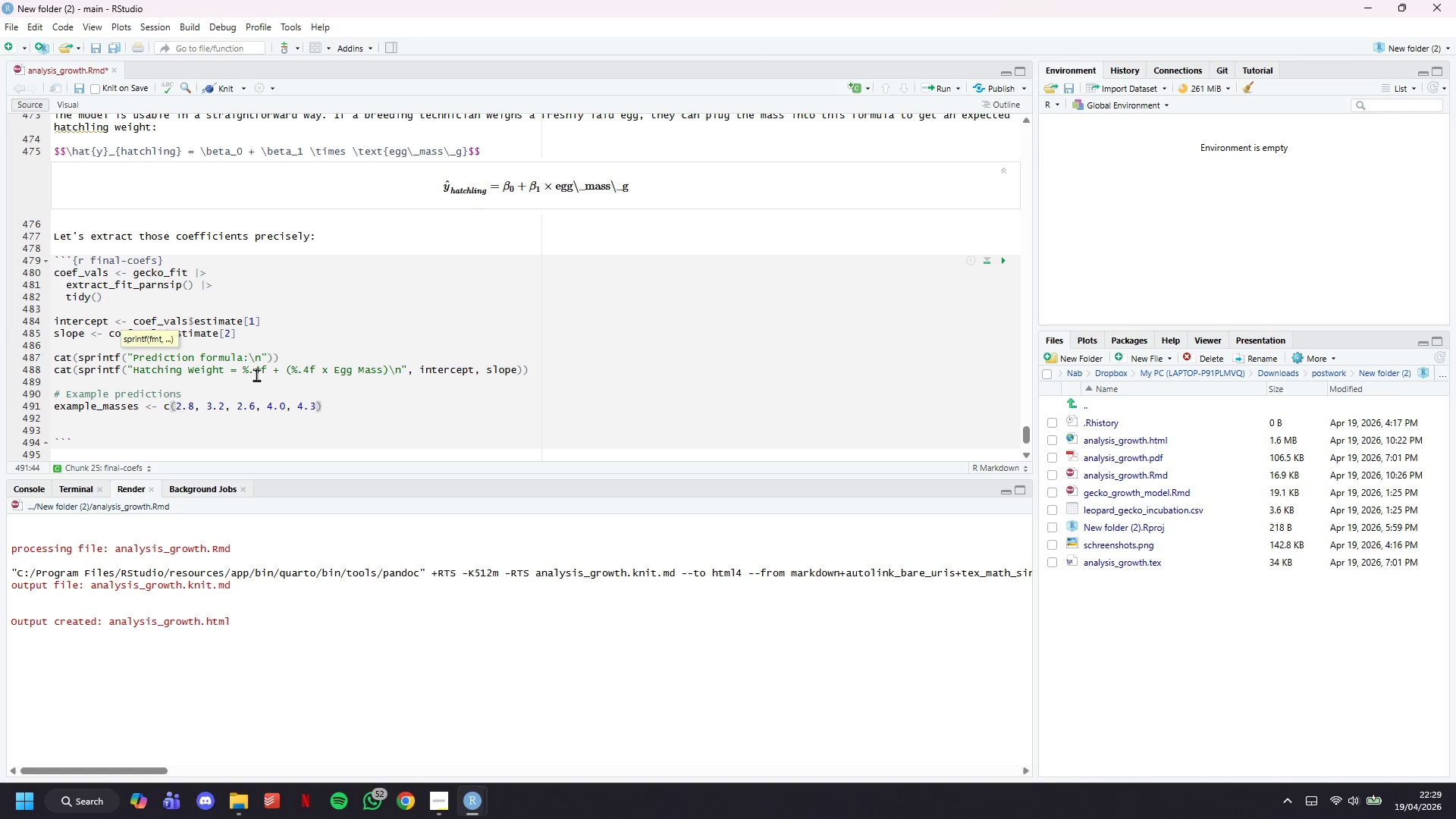 
key(ArrowRight)
 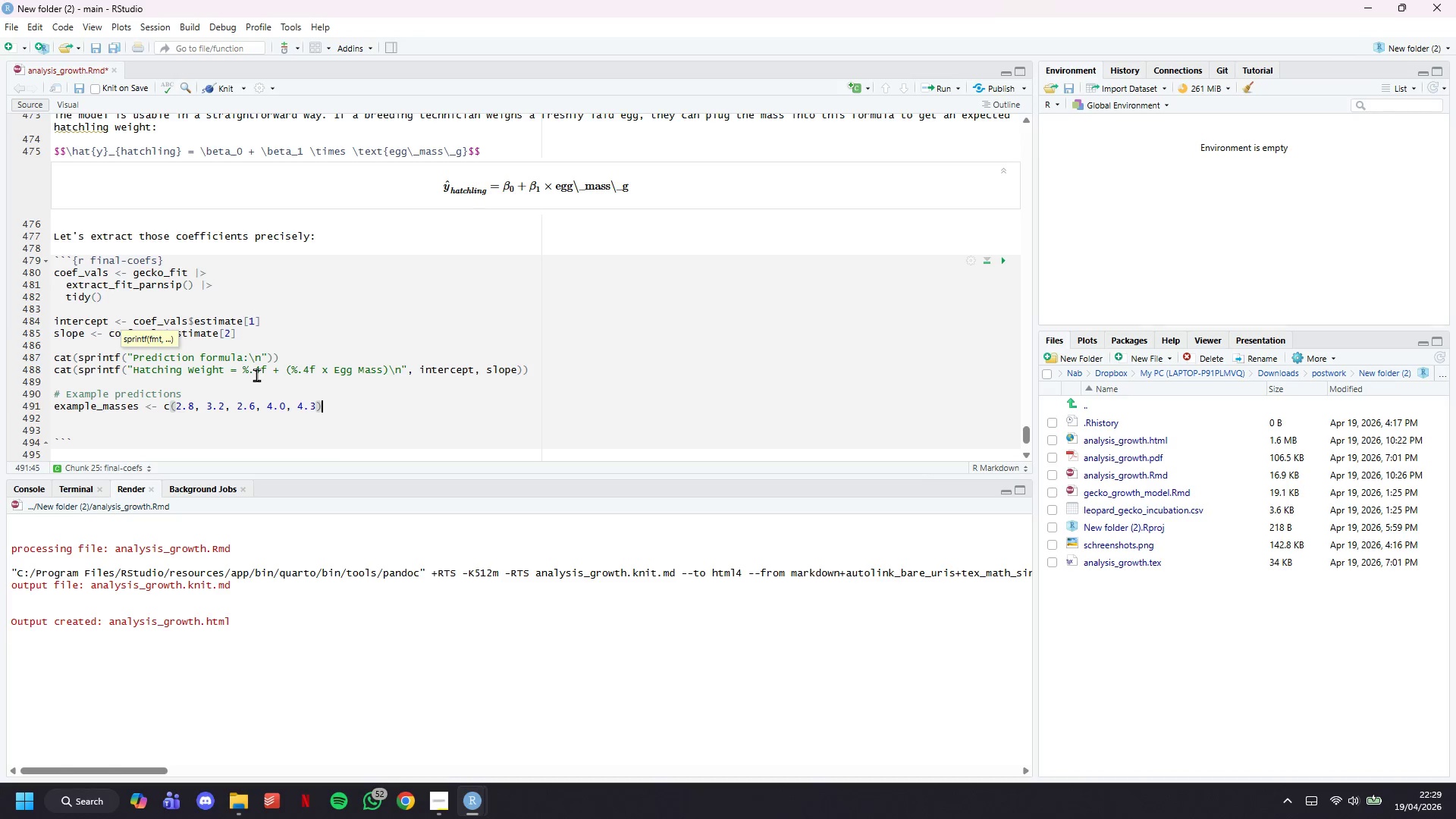 
key(Enter)
 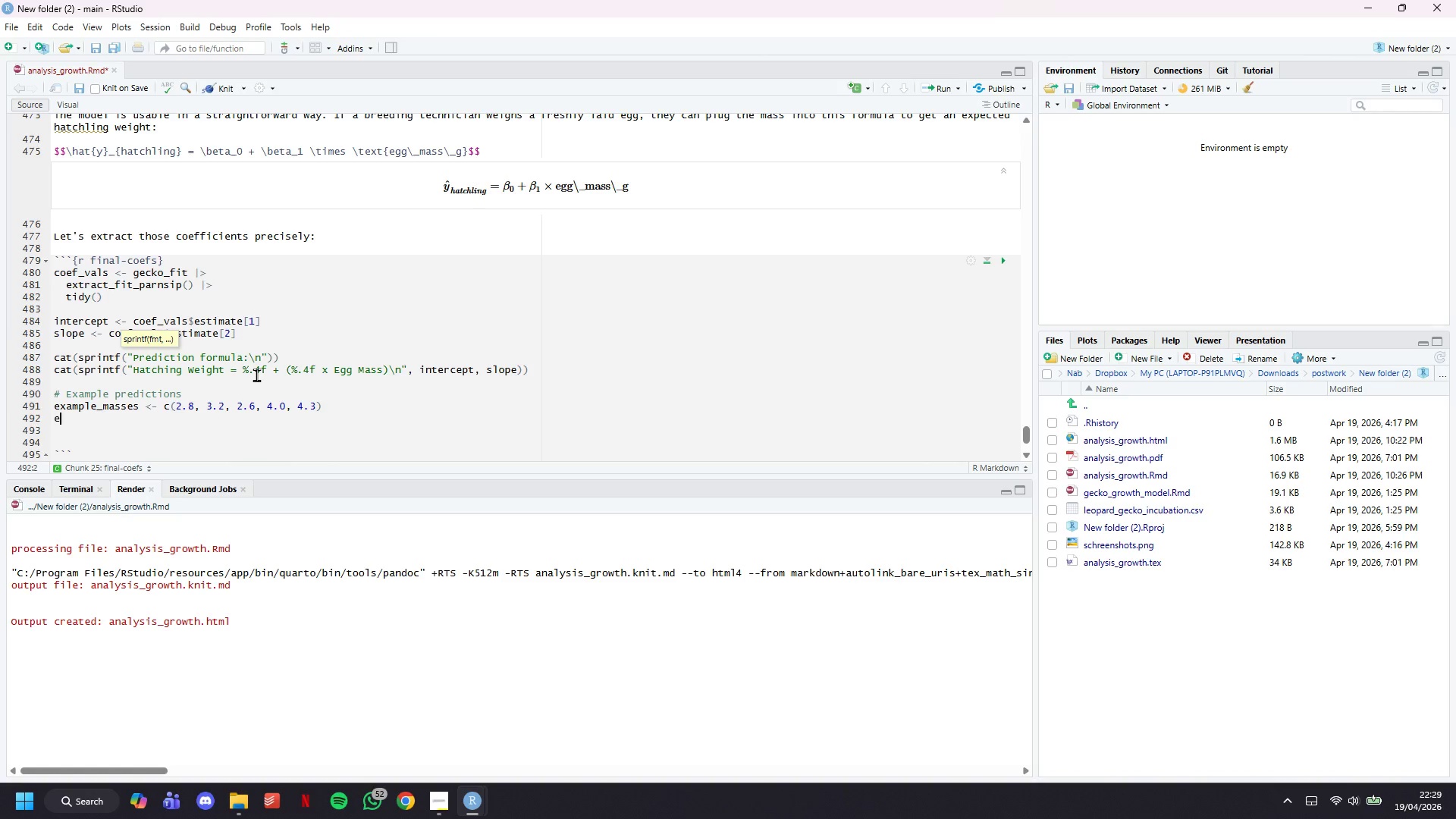 
type(example_preds <- intercept + slope * example_masses)
 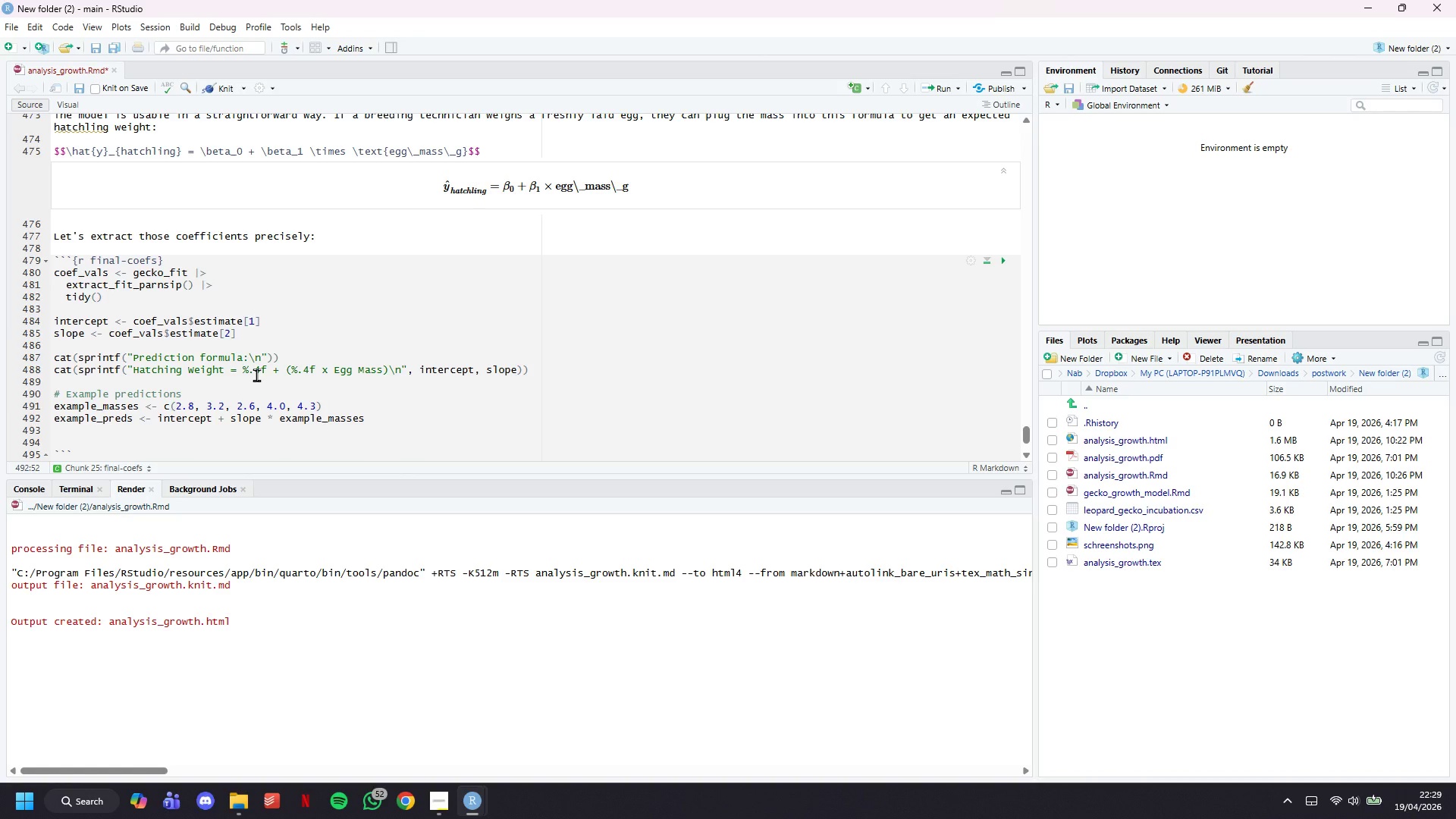 
key(Enter)
 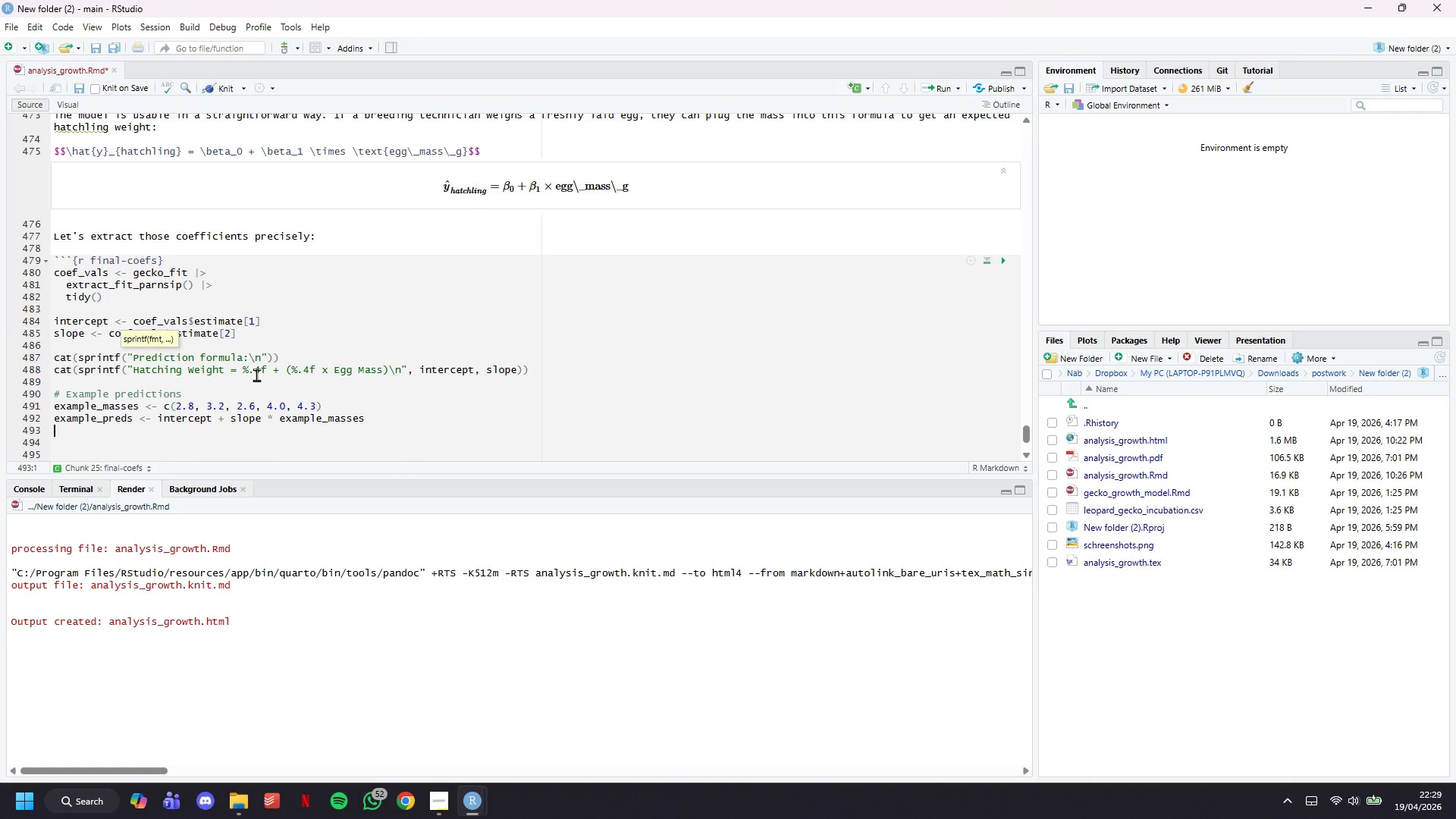 
key(Enter)
 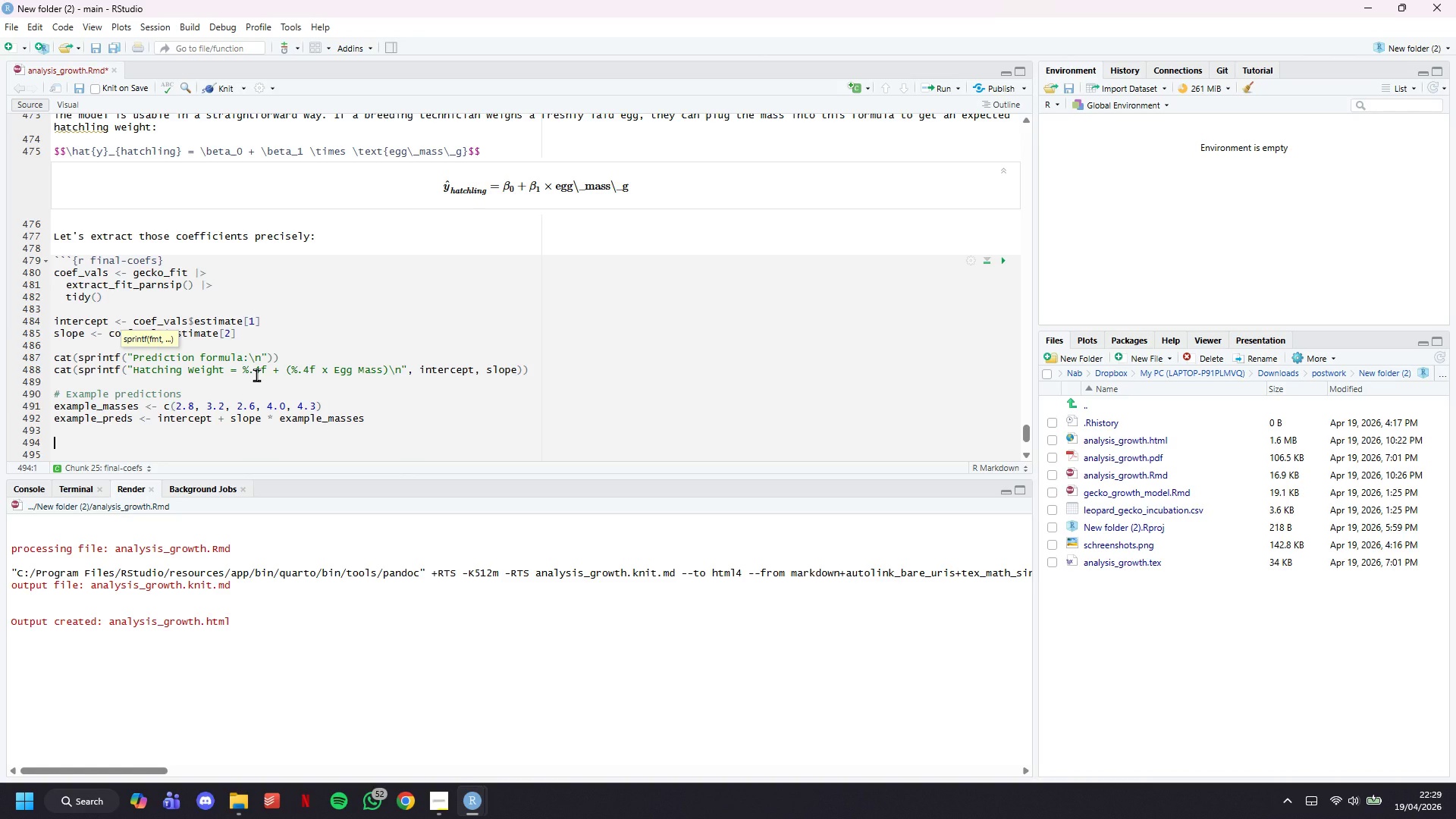 
key(Control+S)
 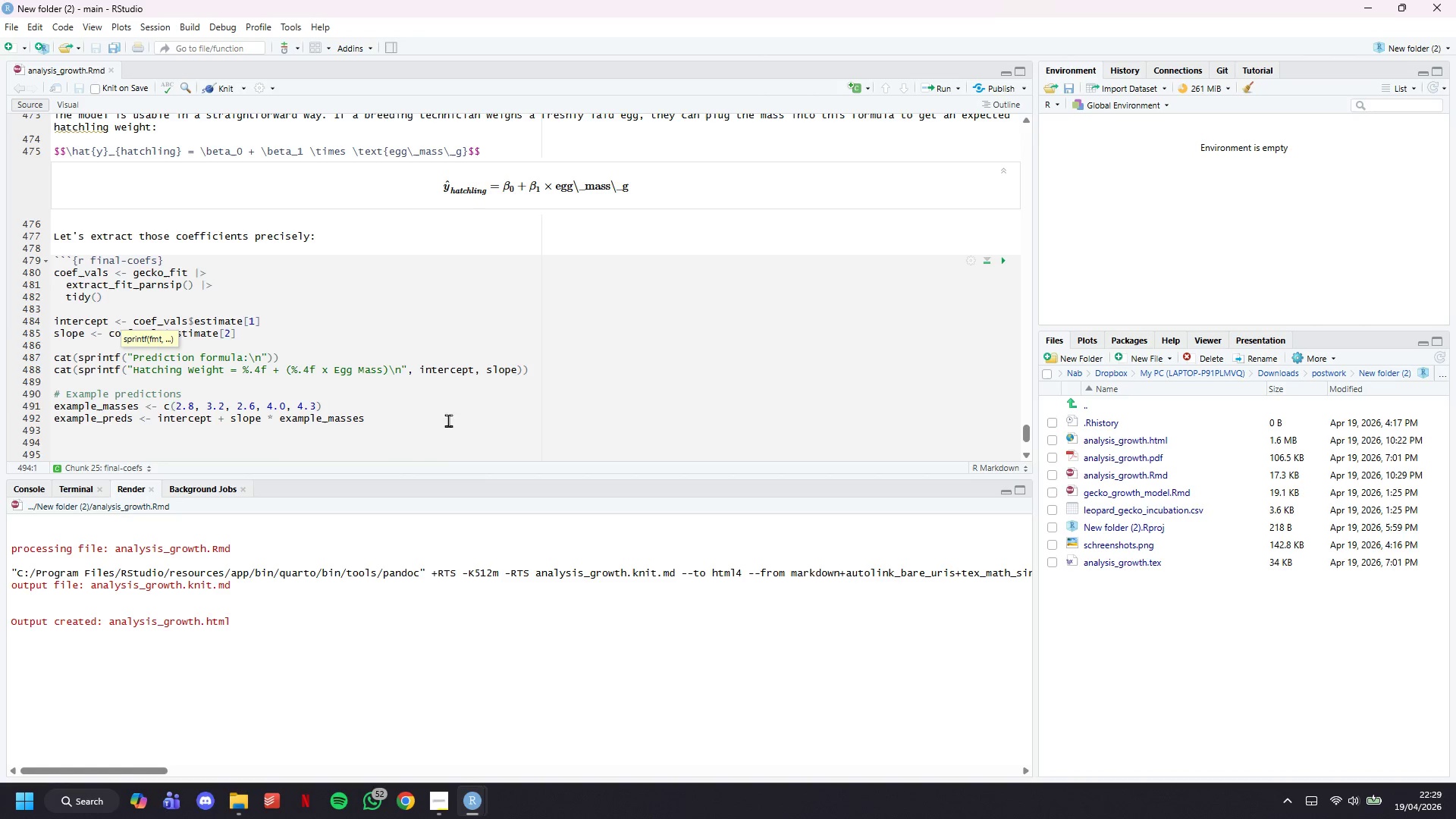 
left_click([470, 460])
 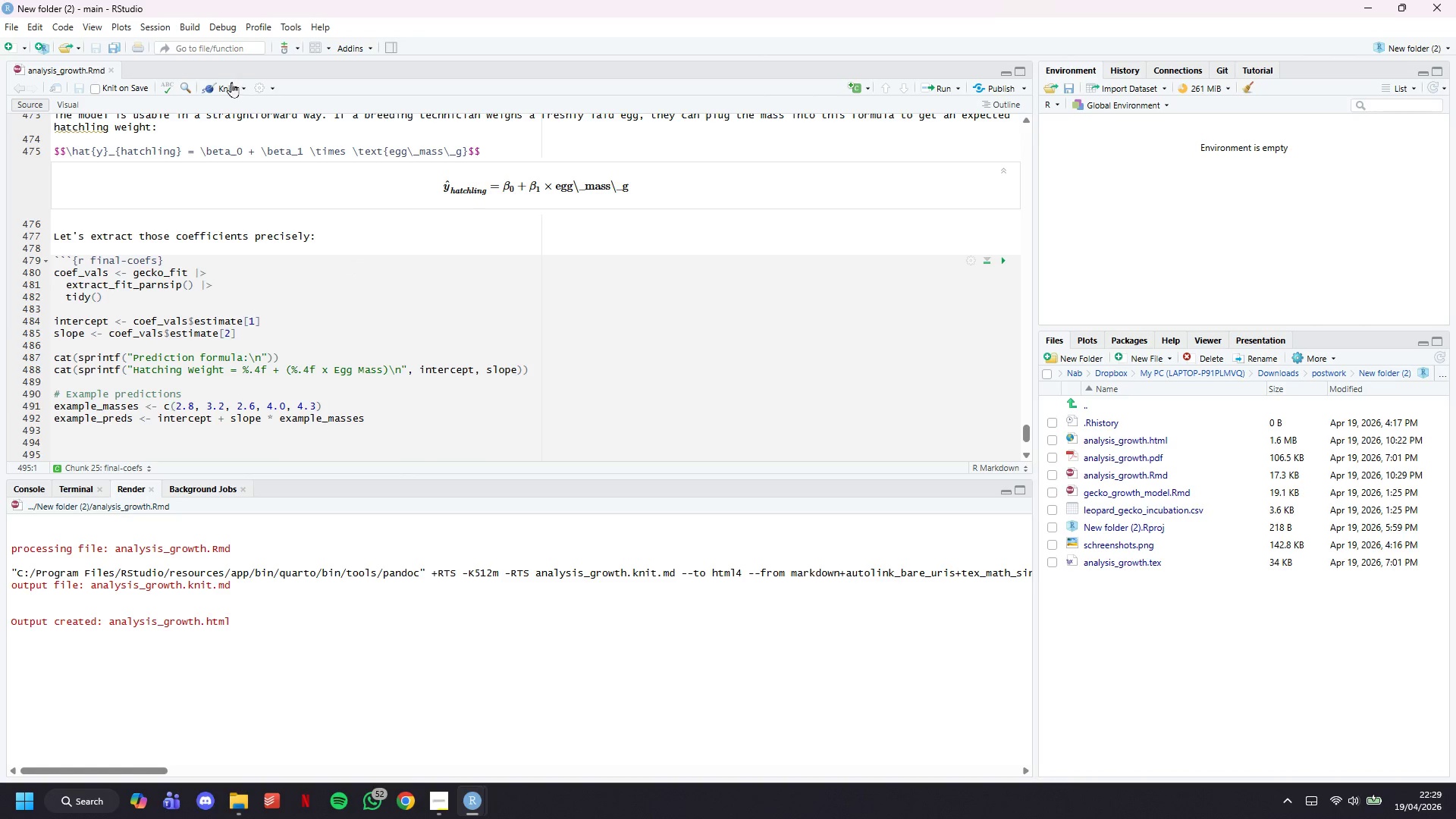 
left_click([230, 82])